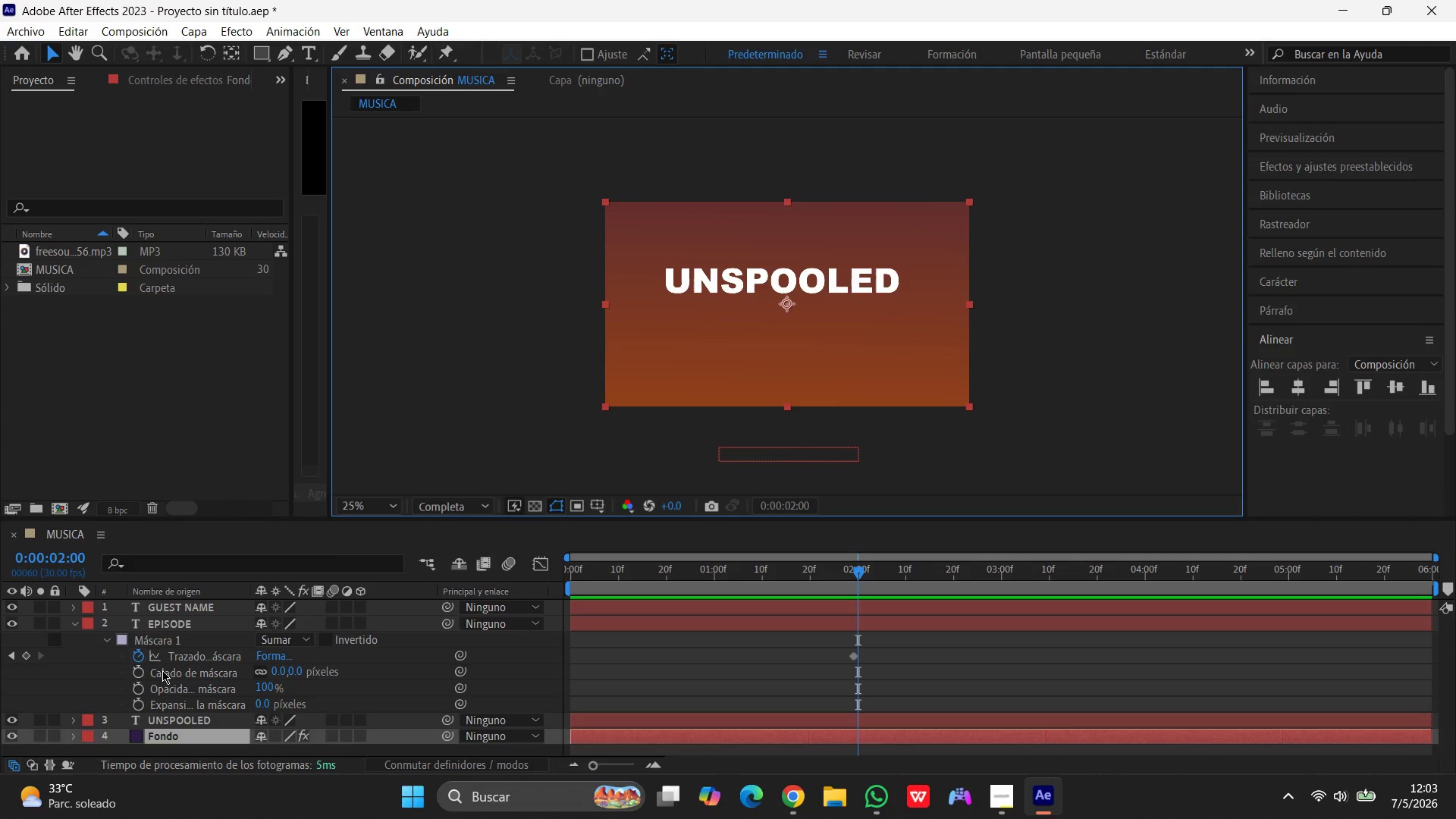 
left_click([158, 640])
 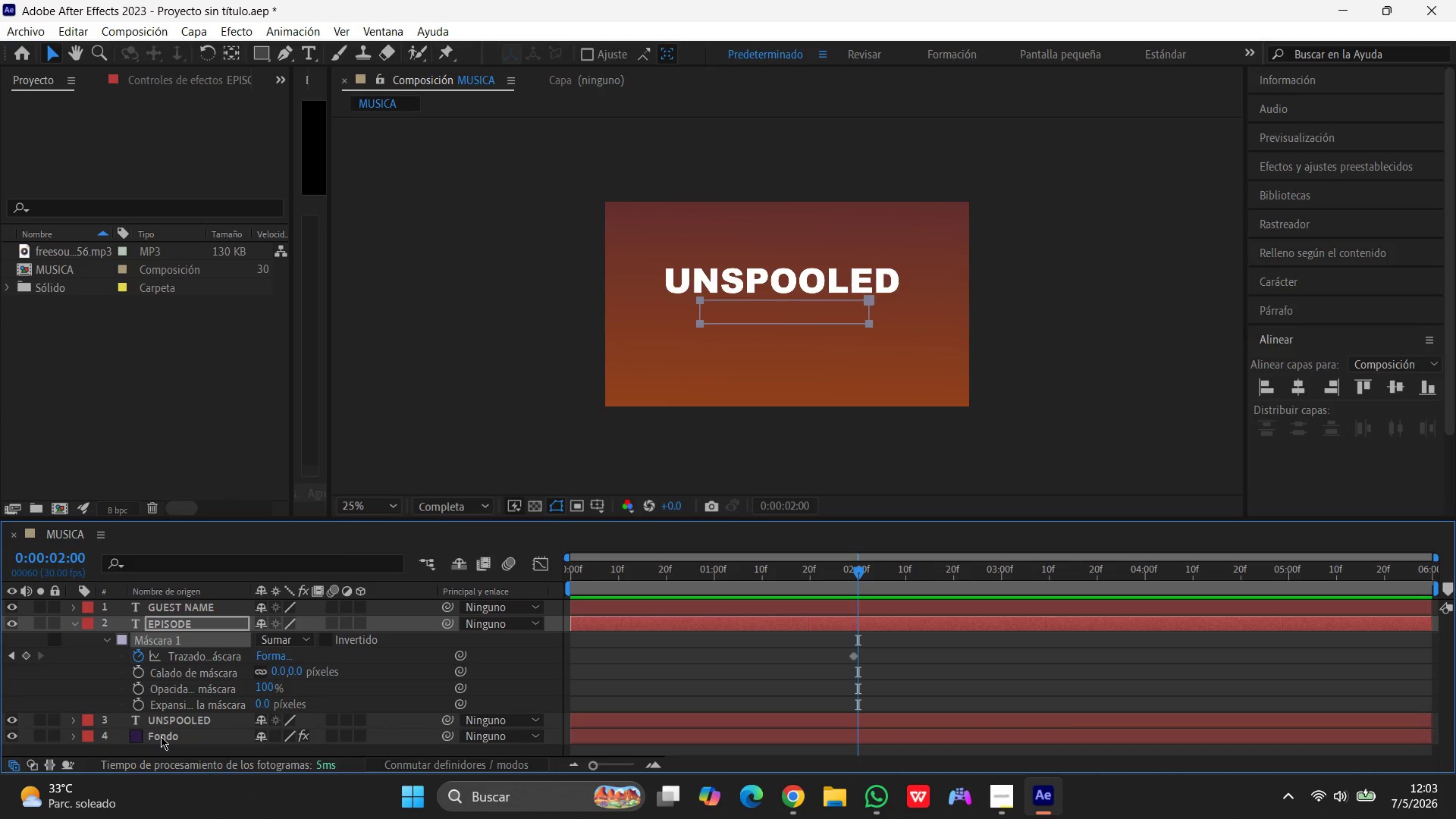 
left_click([162, 736])
 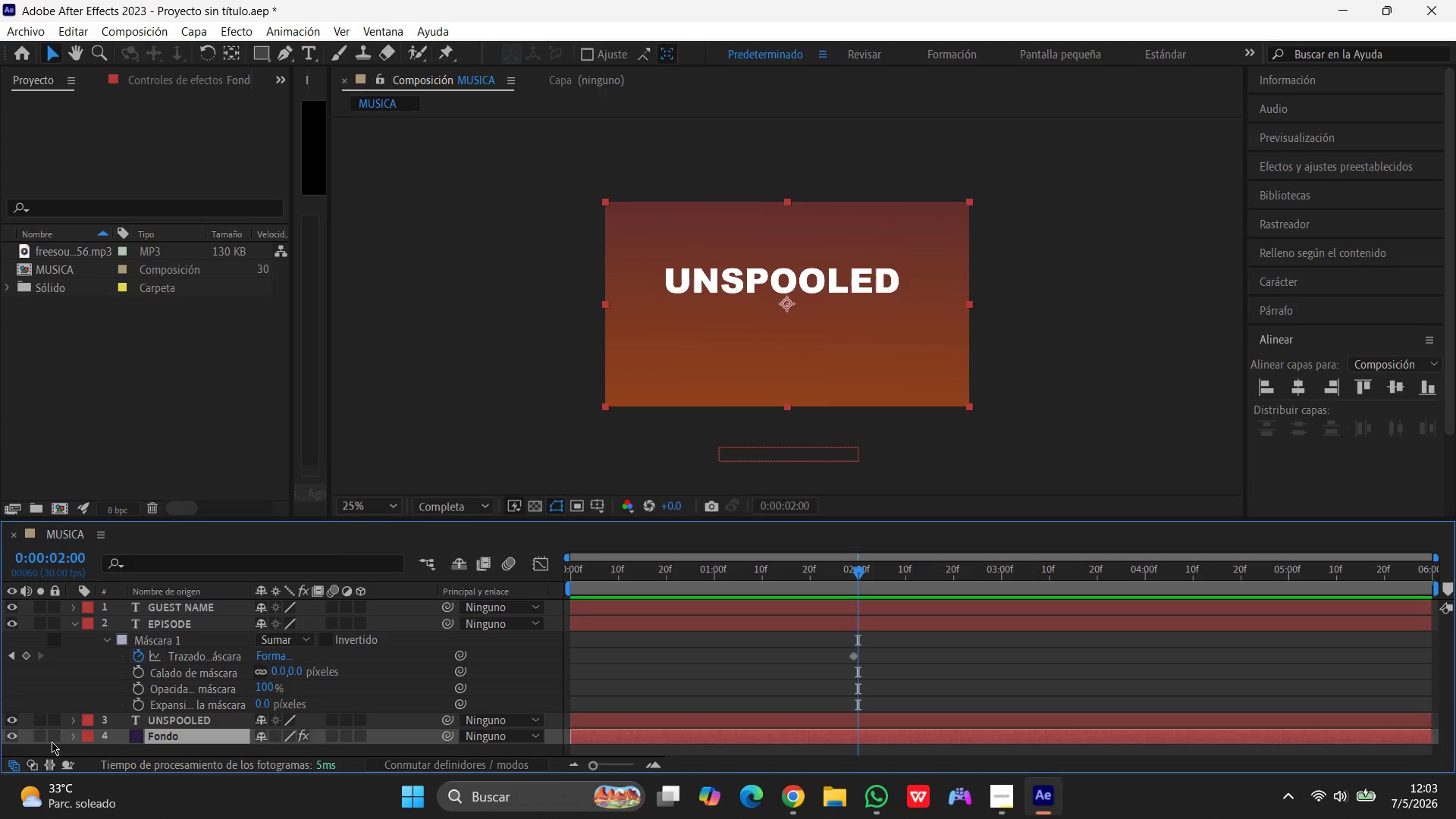 
left_click([55, 741])
 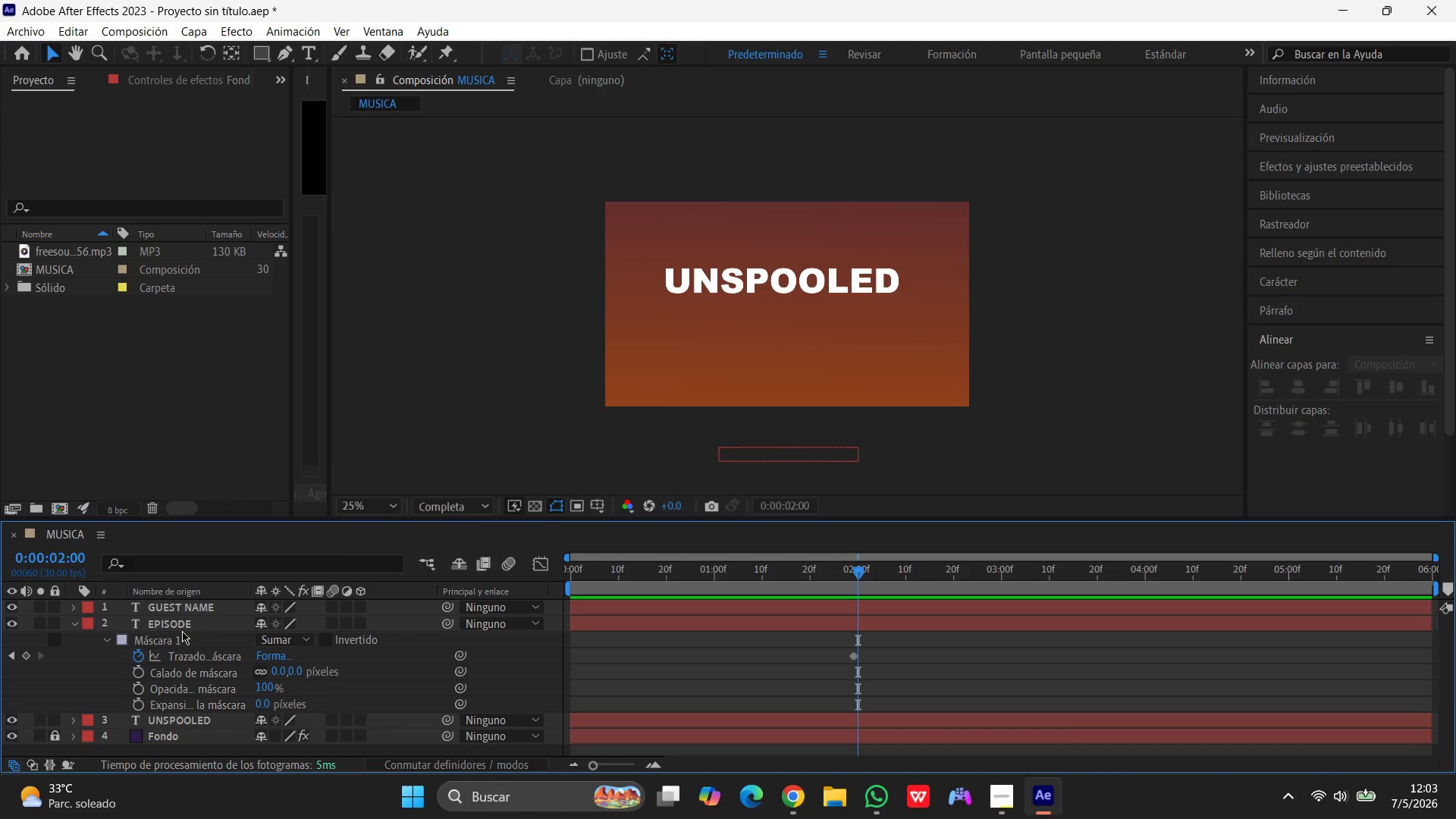 
left_click([166, 640])
 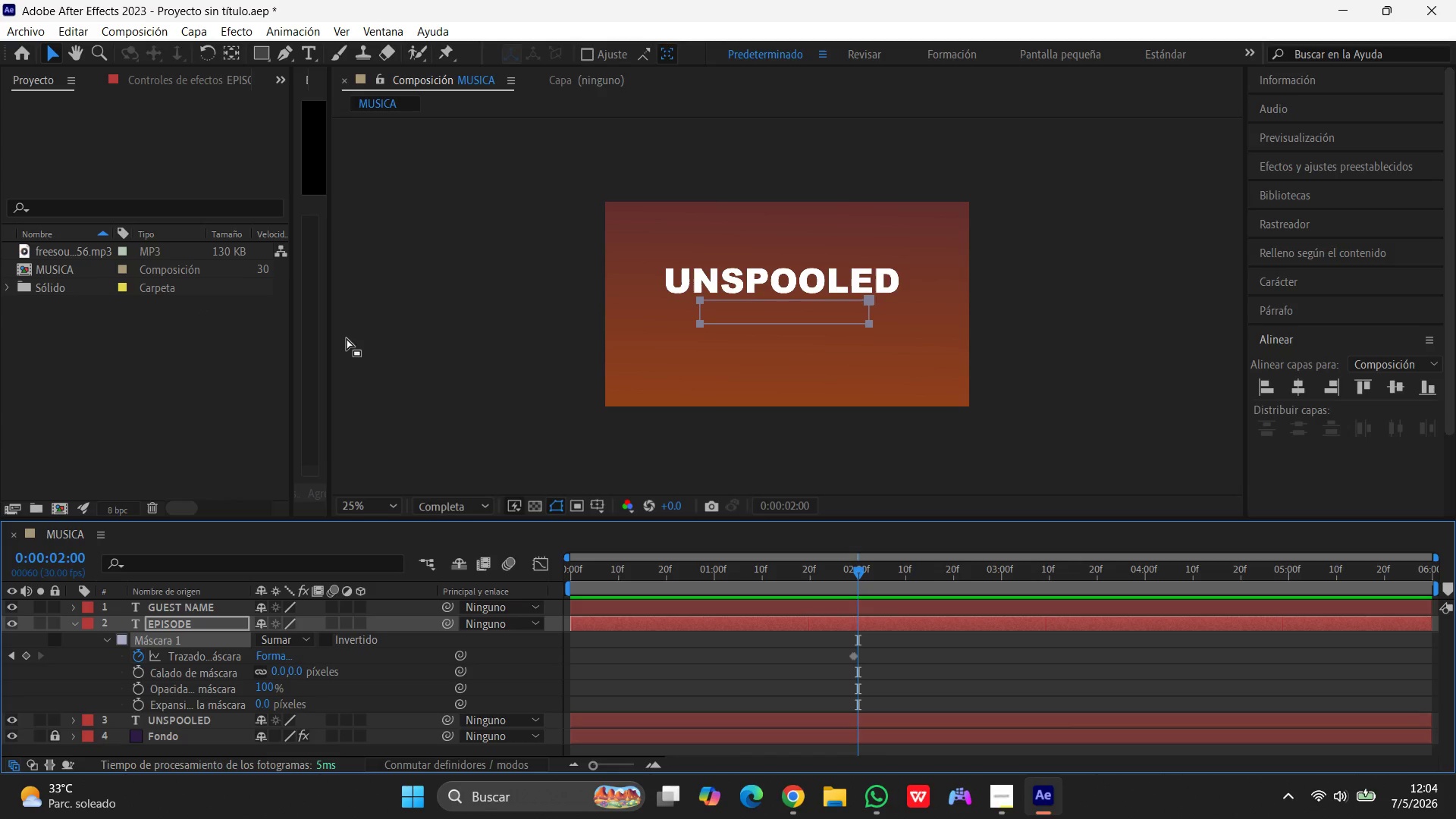 
wait(53.76)
 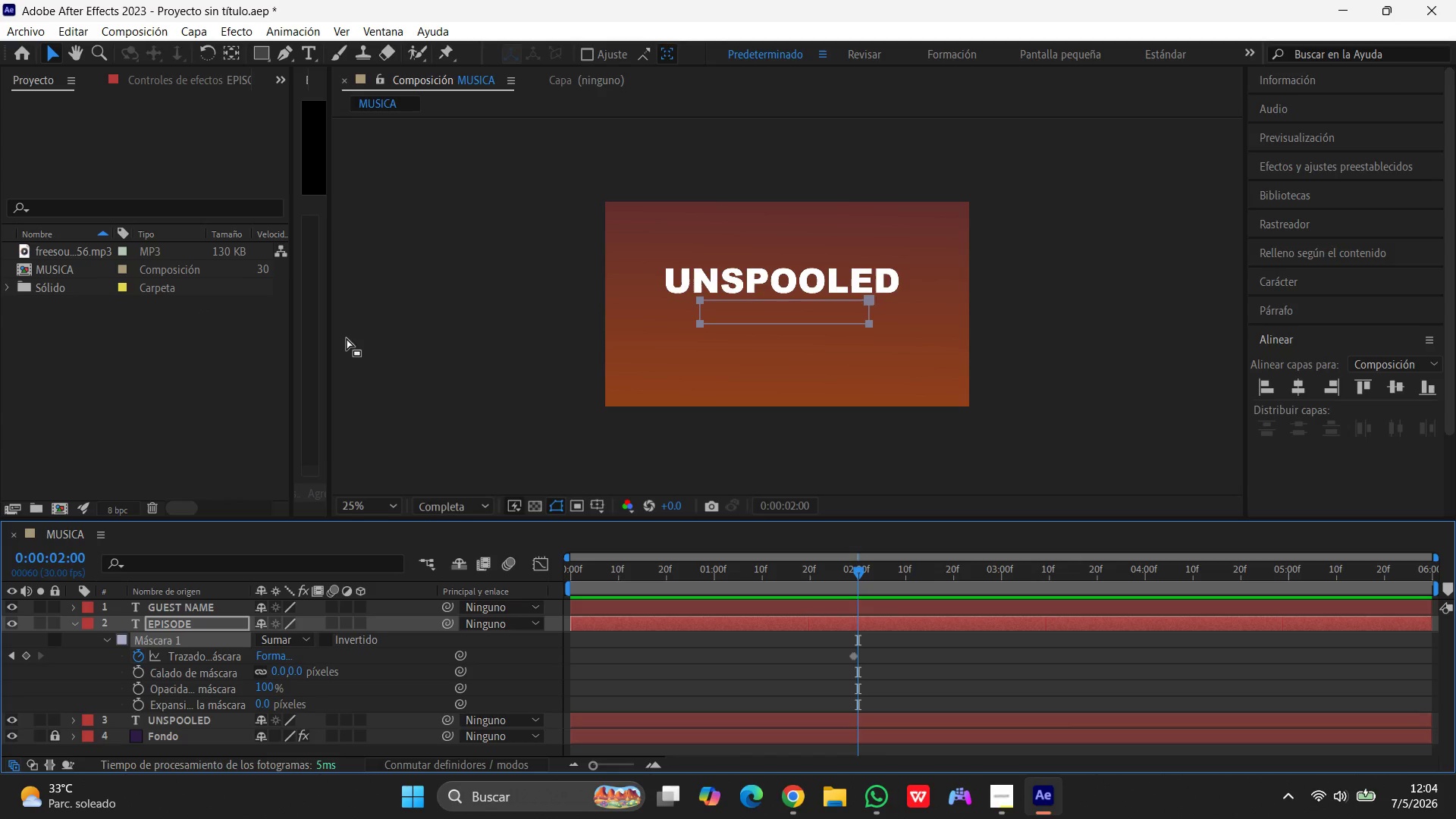 
key(Control+Z)
 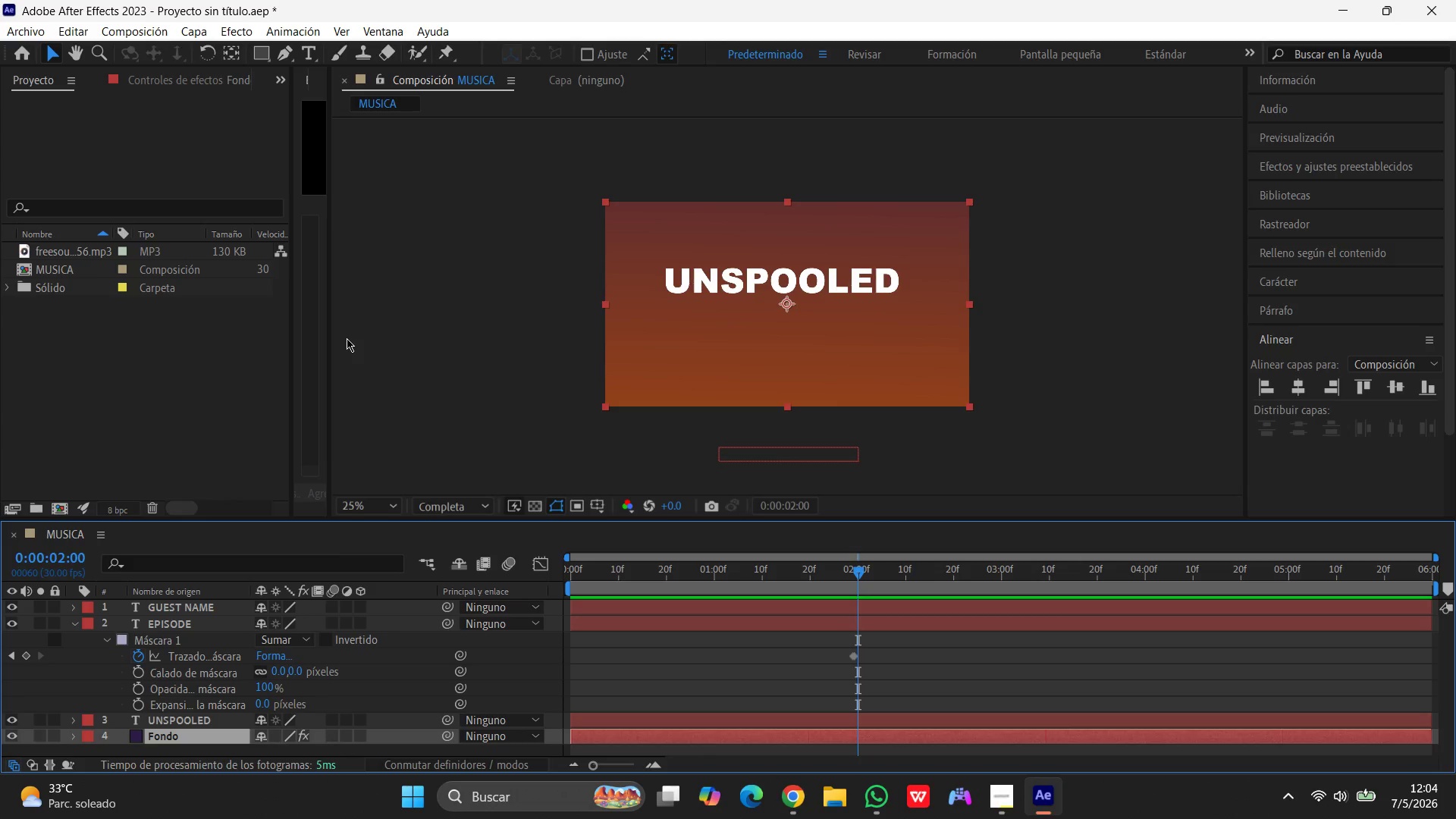 
key(Control+Z)
 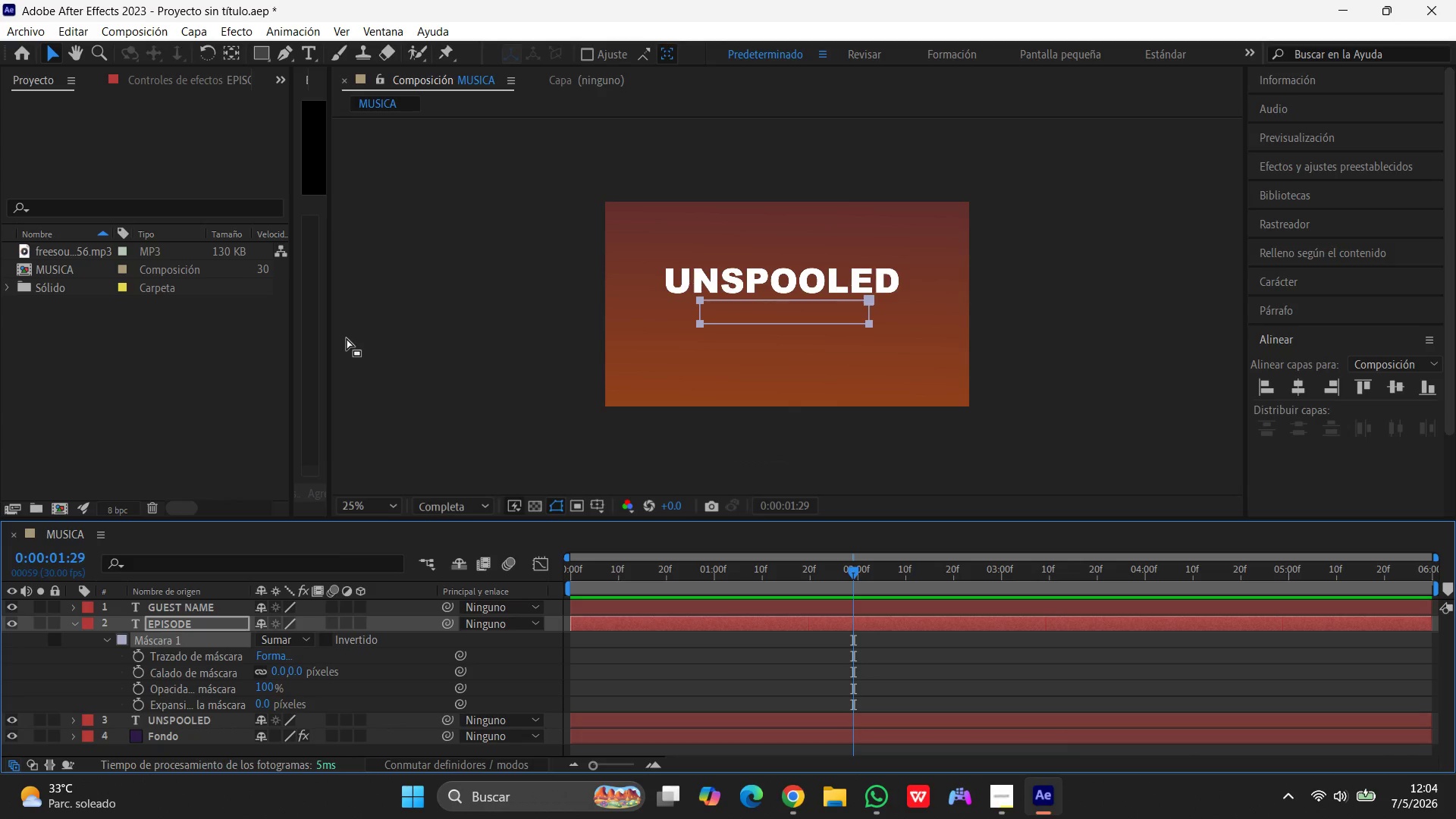 
key(Control+Z)
 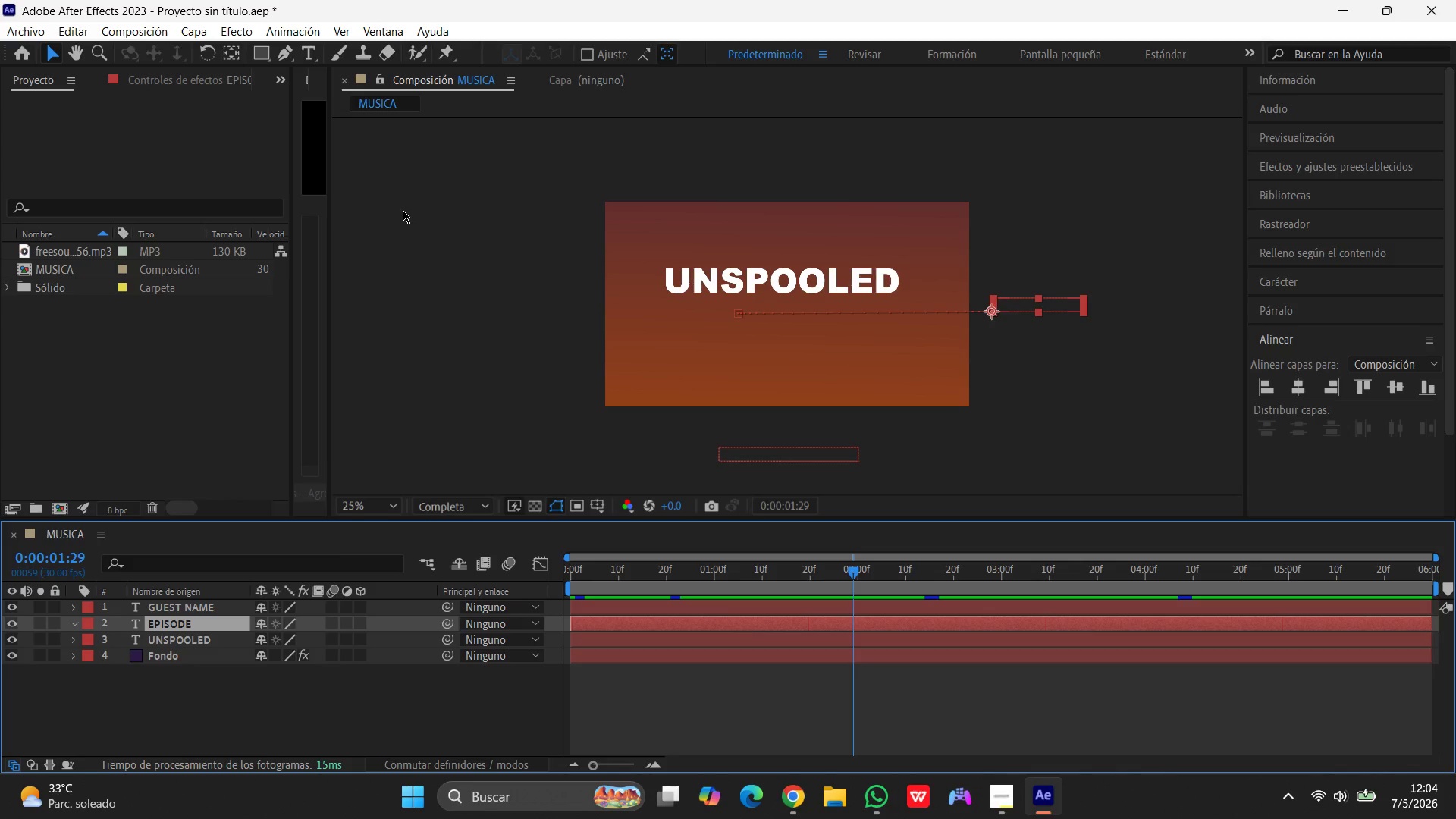 
wait(11.11)
 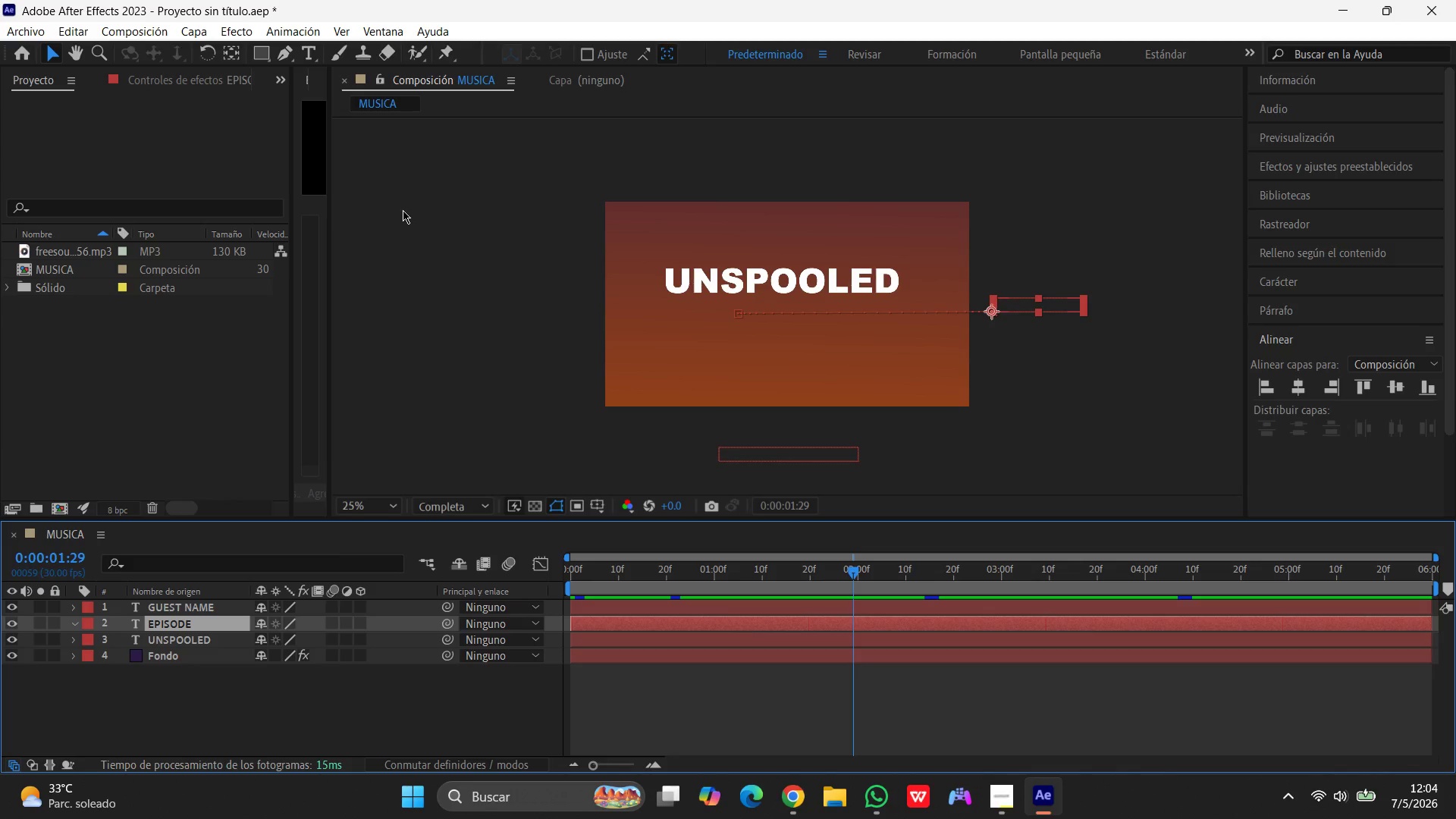 
left_click([190, 37])
 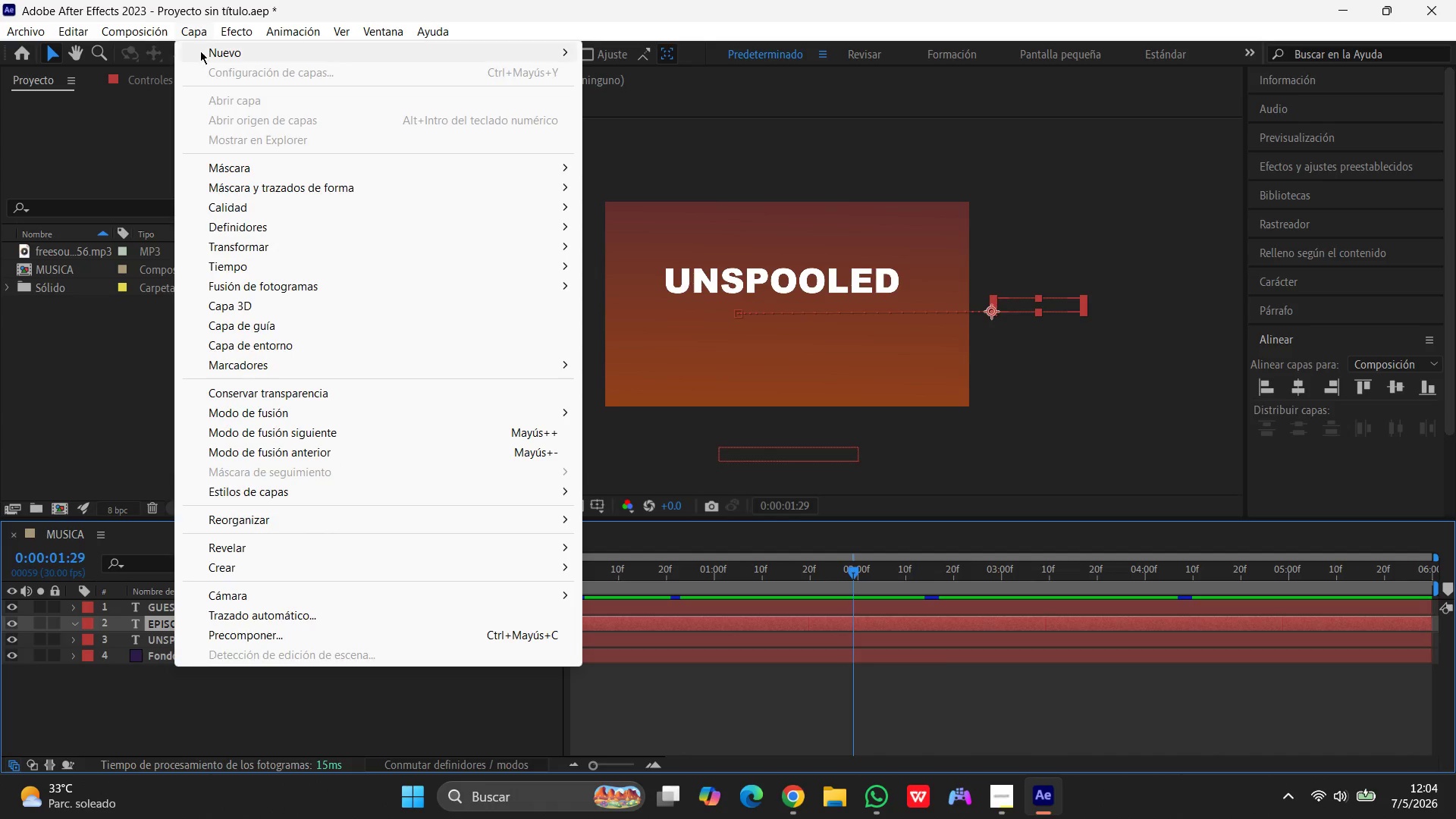 
left_click([200, 51])
 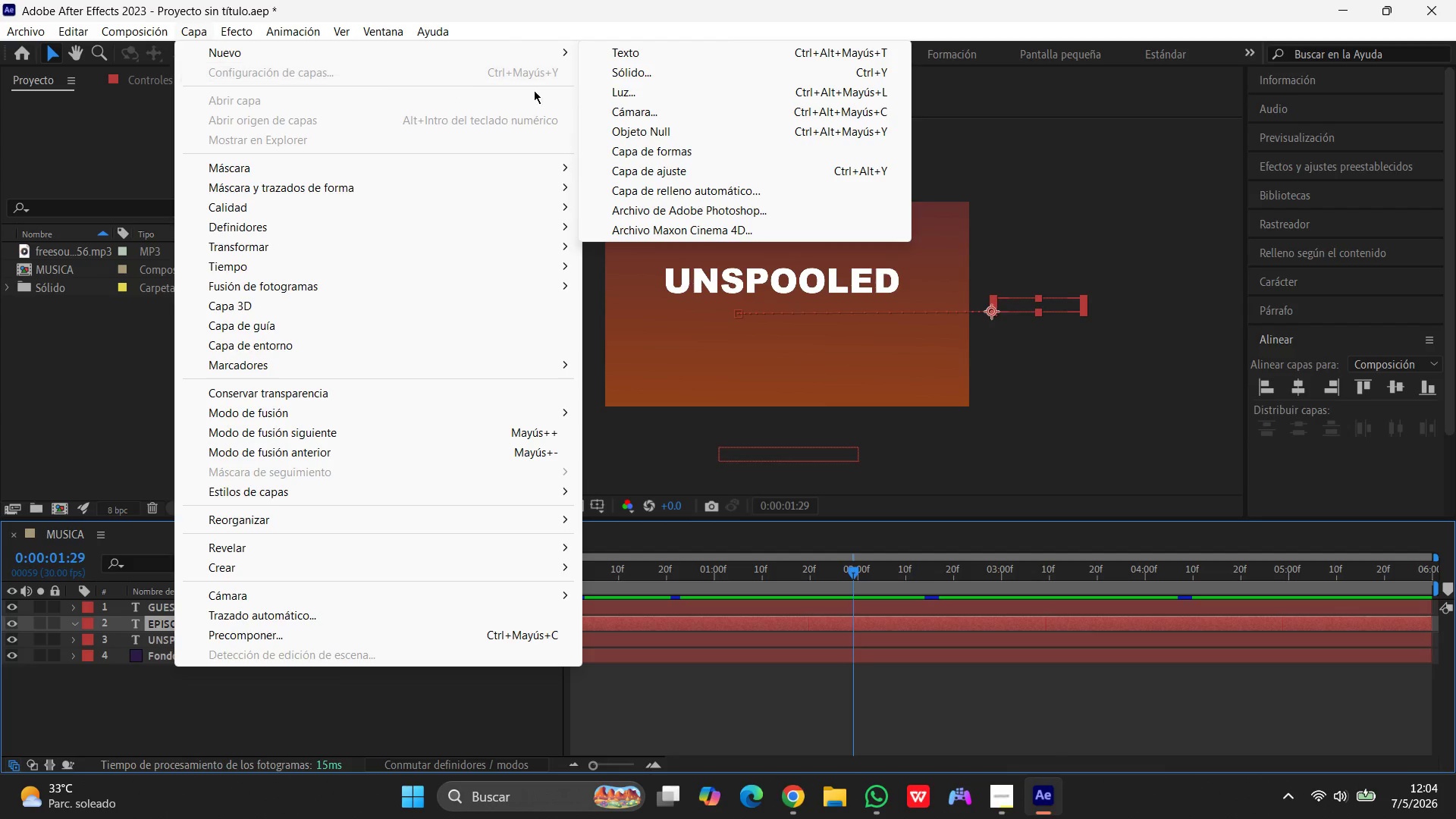 
left_click([667, 69])
 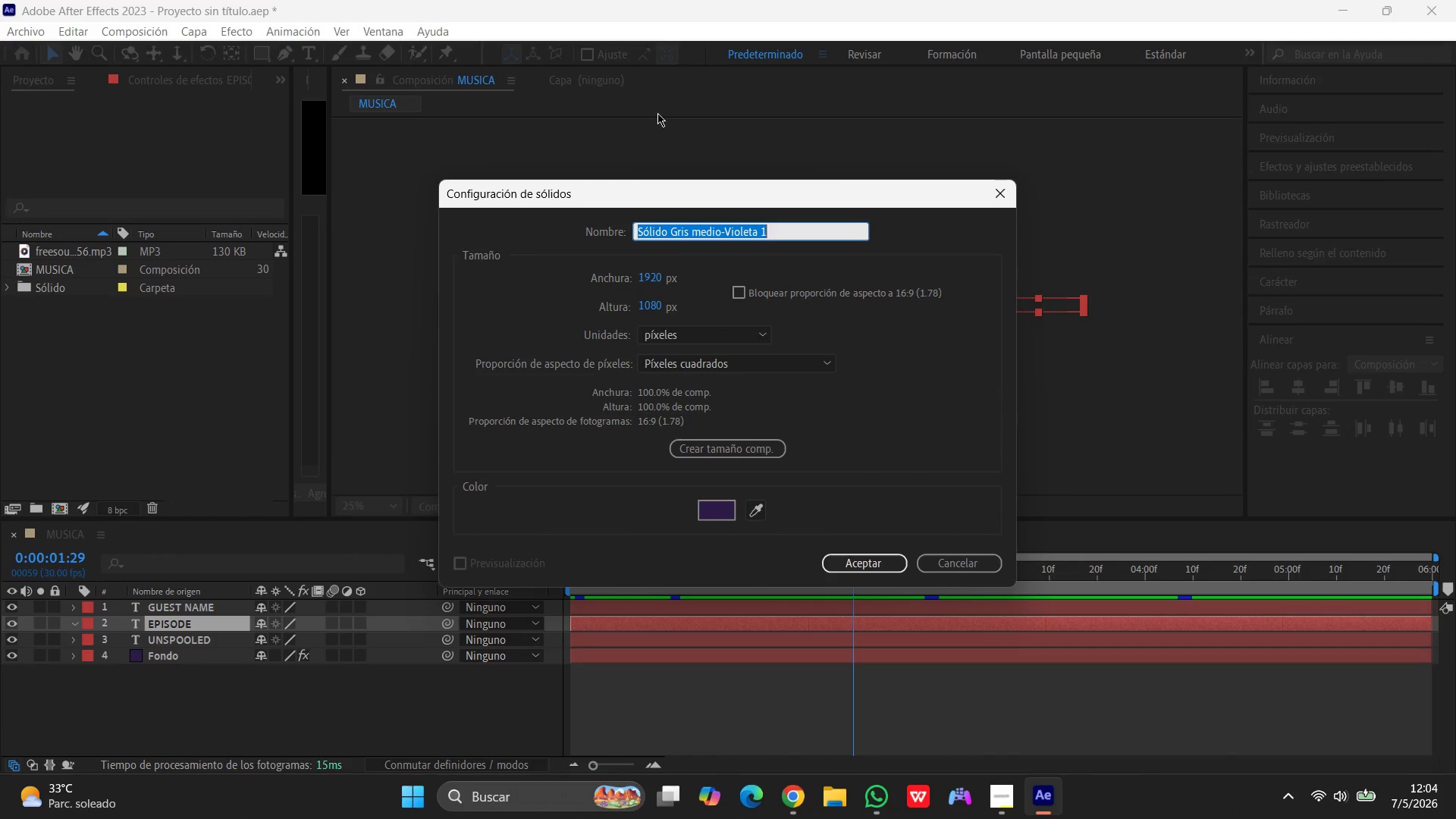 
type(Cortina_Episode)
 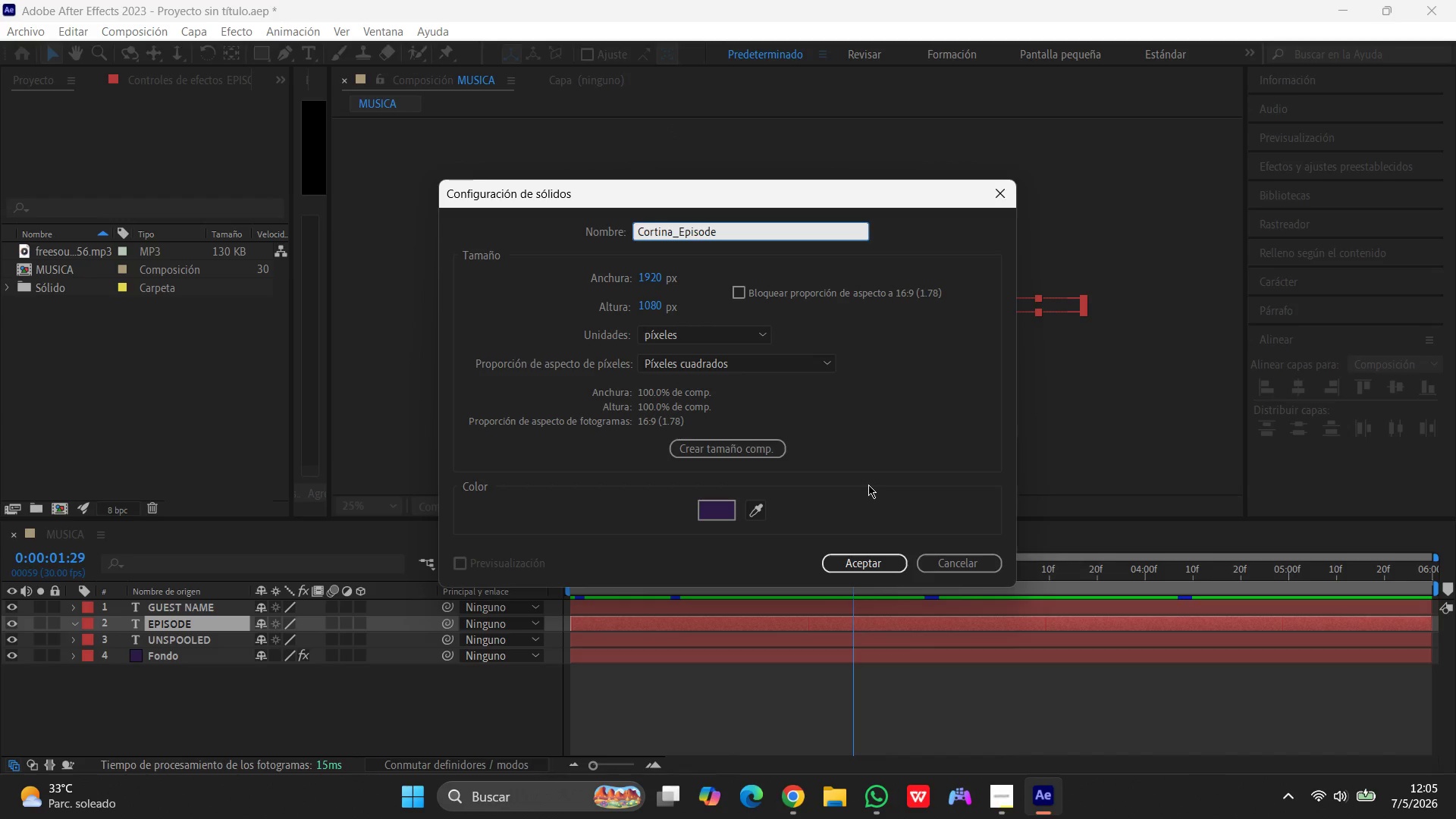 
wait(6.59)
 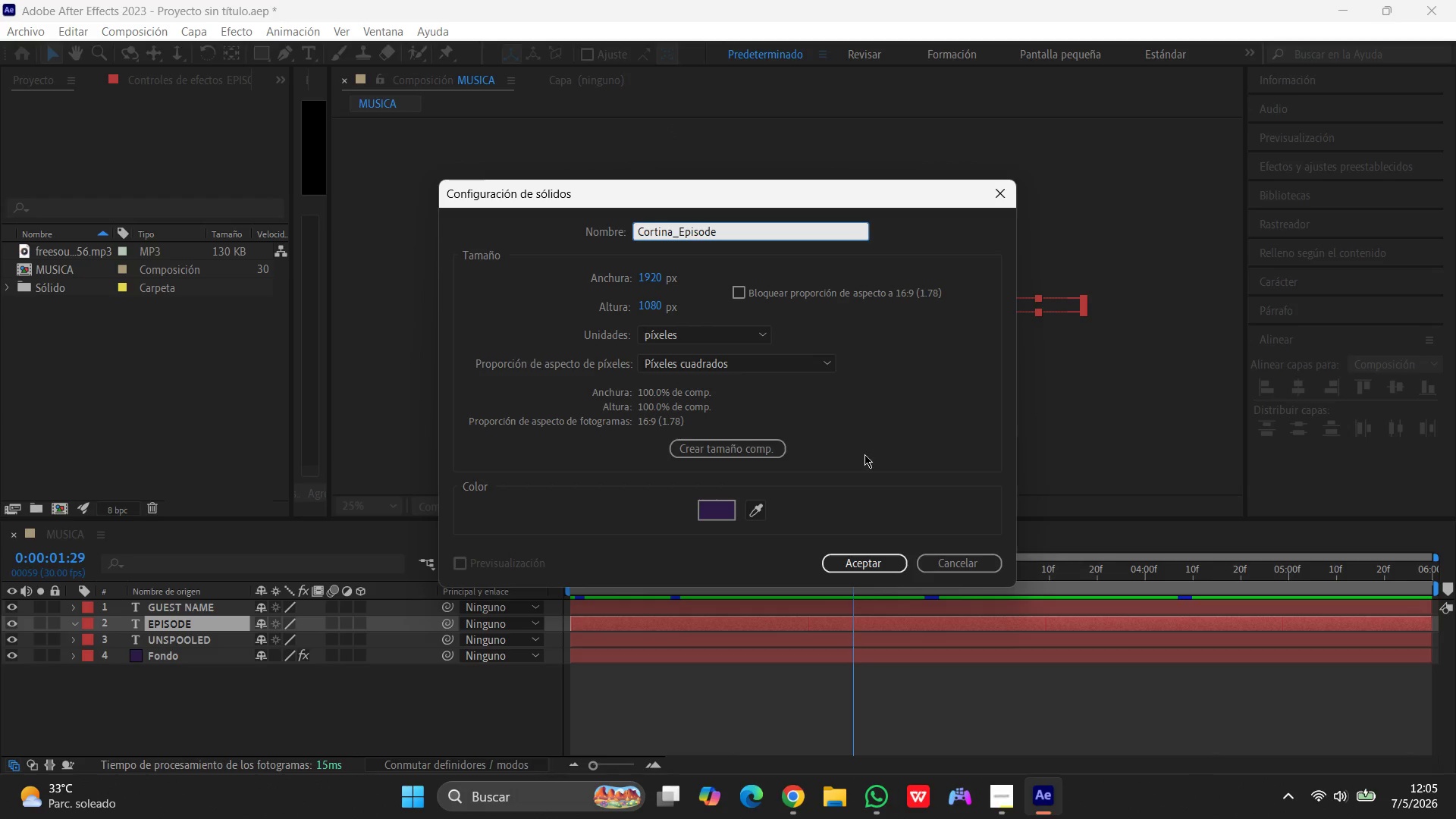 
left_click([708, 509])
 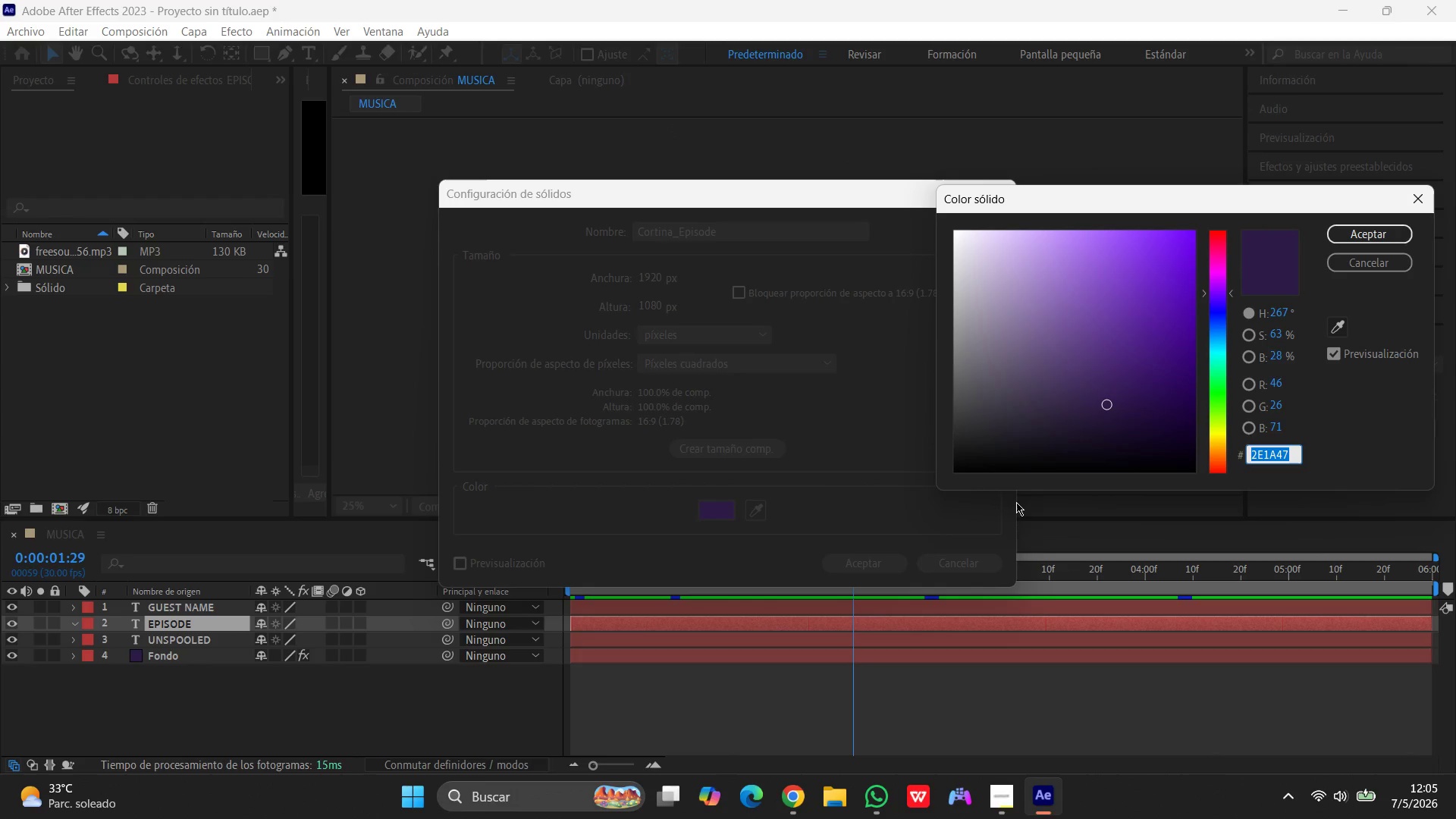 
type(ffffff)
 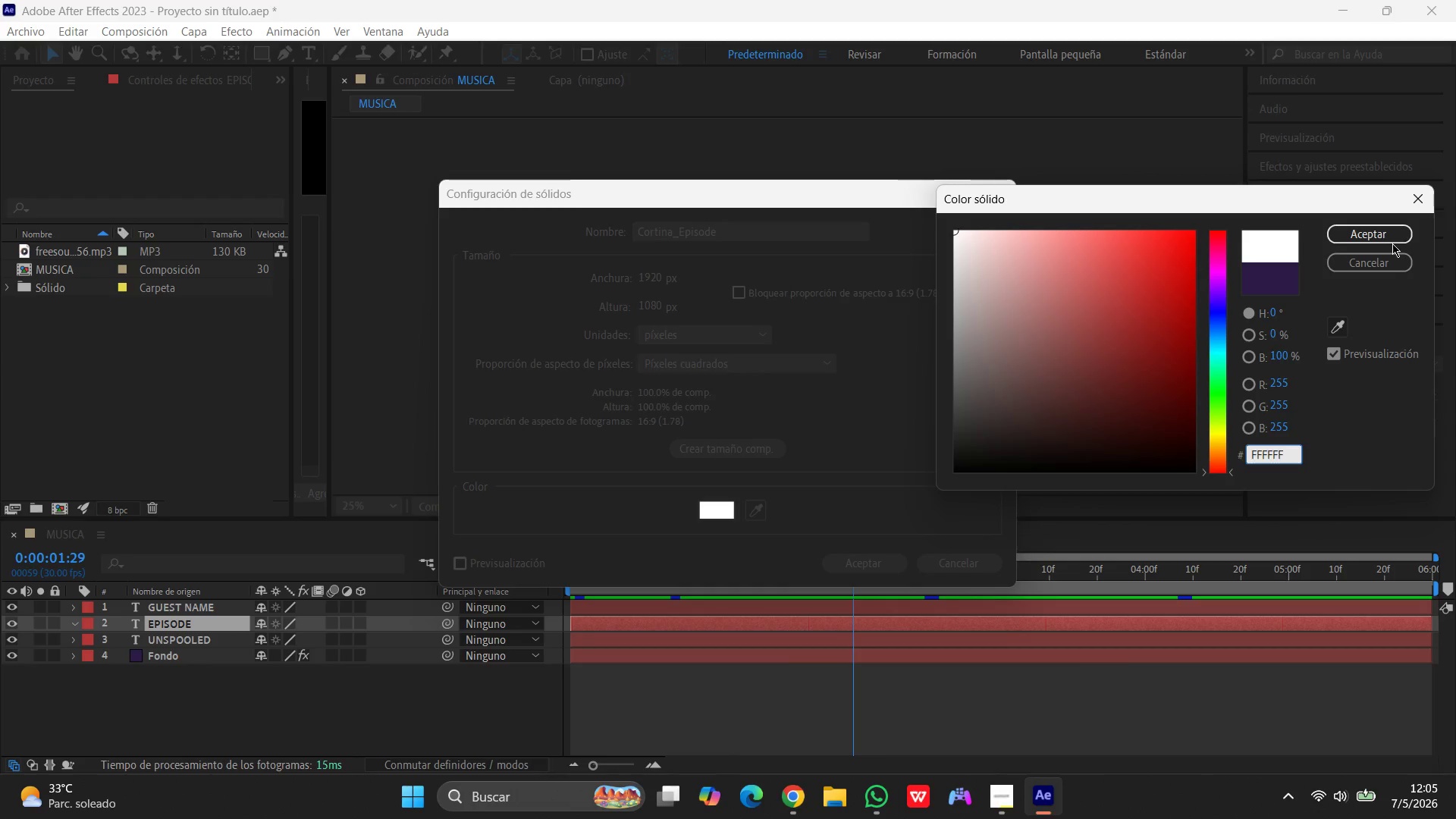 
left_click([1381, 231])
 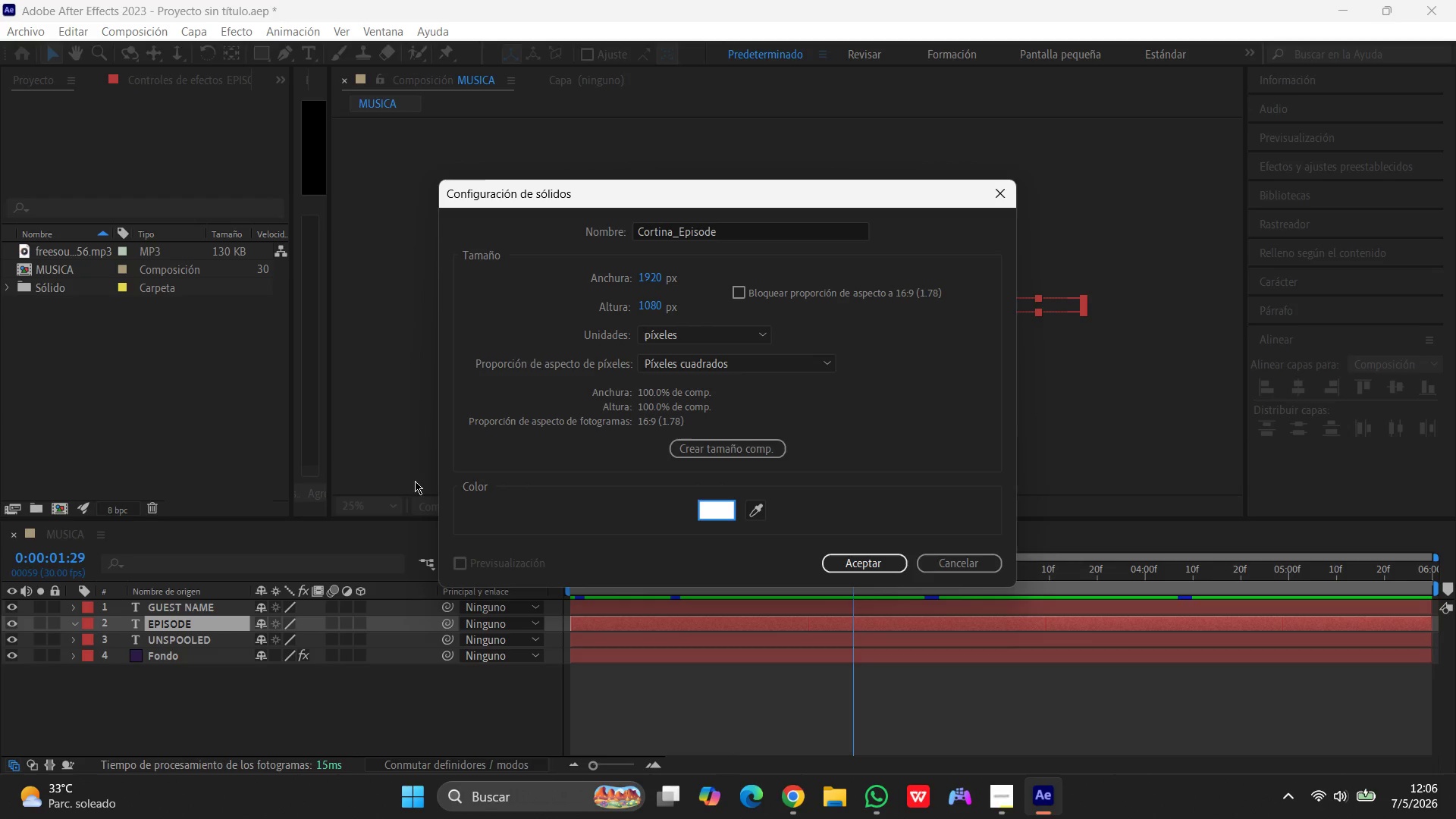 
wait(61.78)
 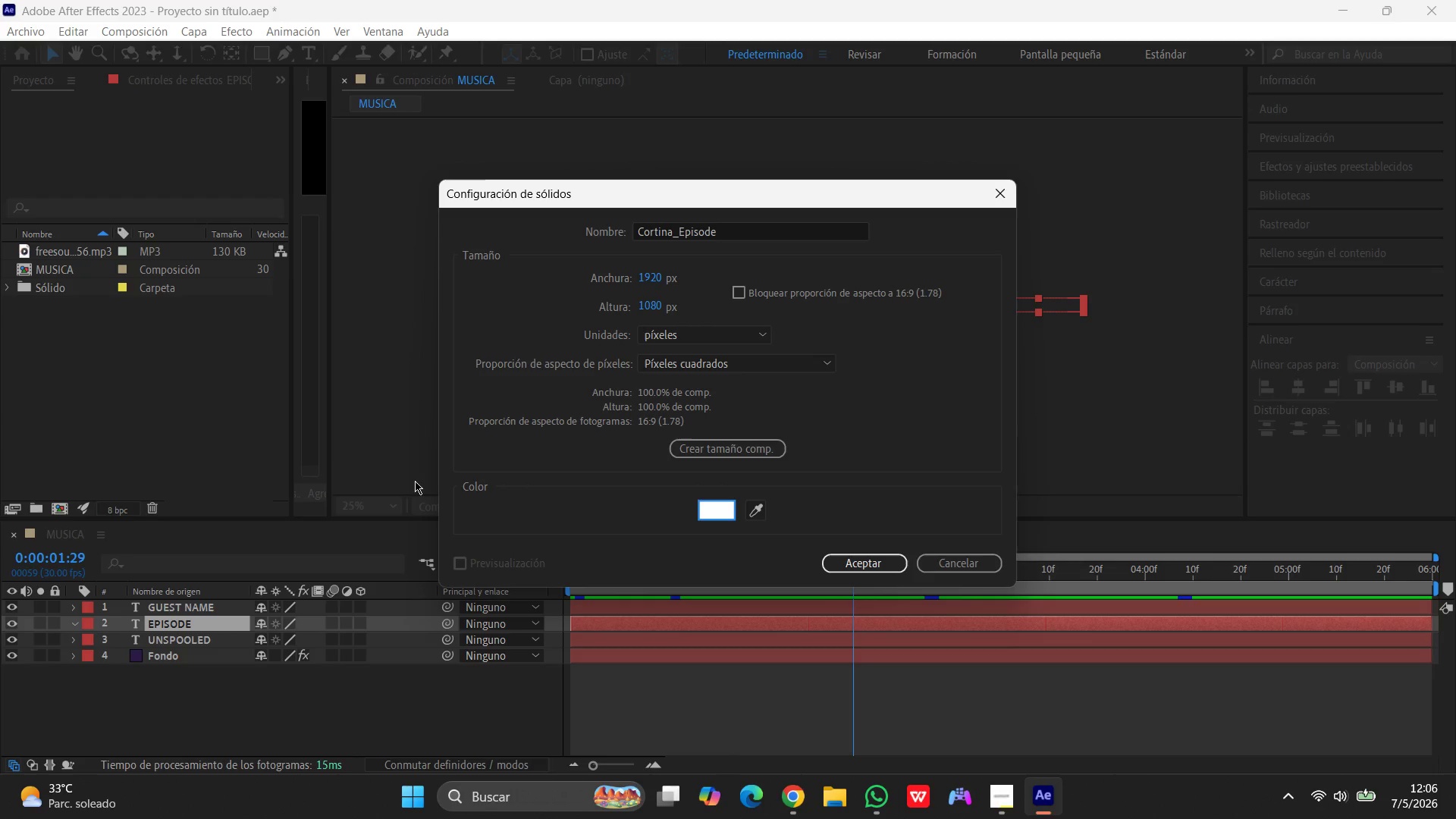 
left_click([849, 567])
 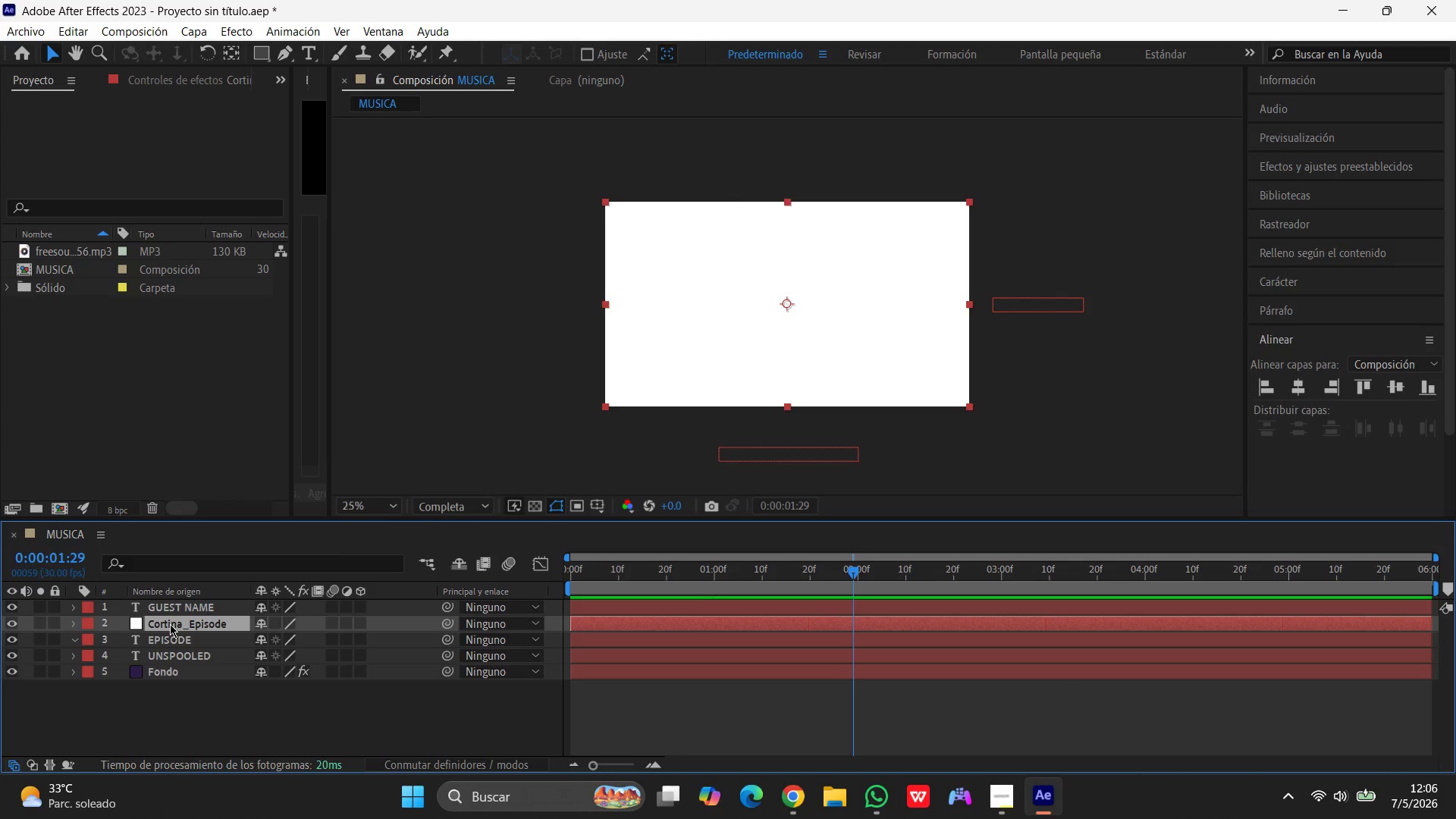 
wait(41.51)
 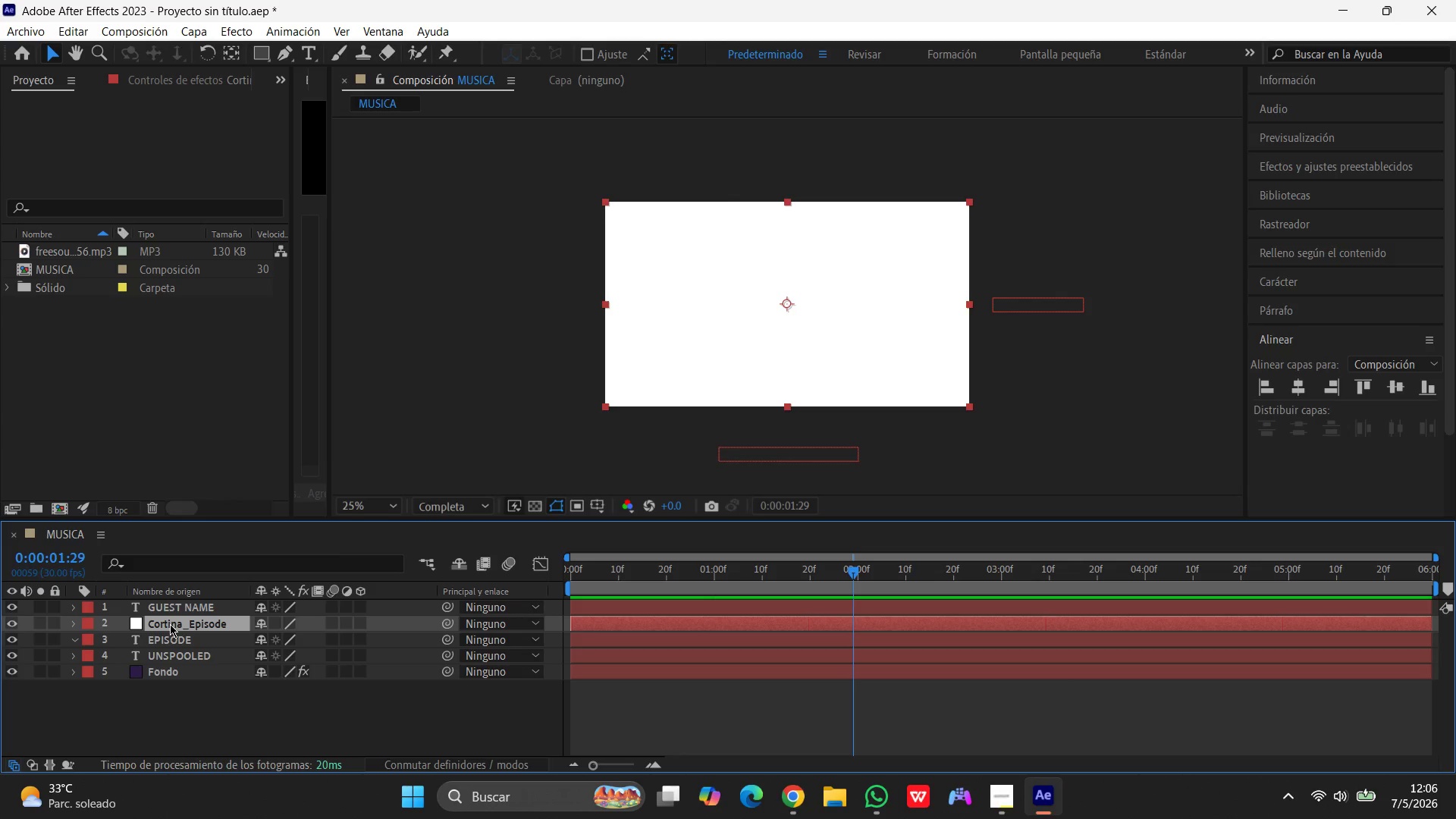 
left_click([184, 624])
 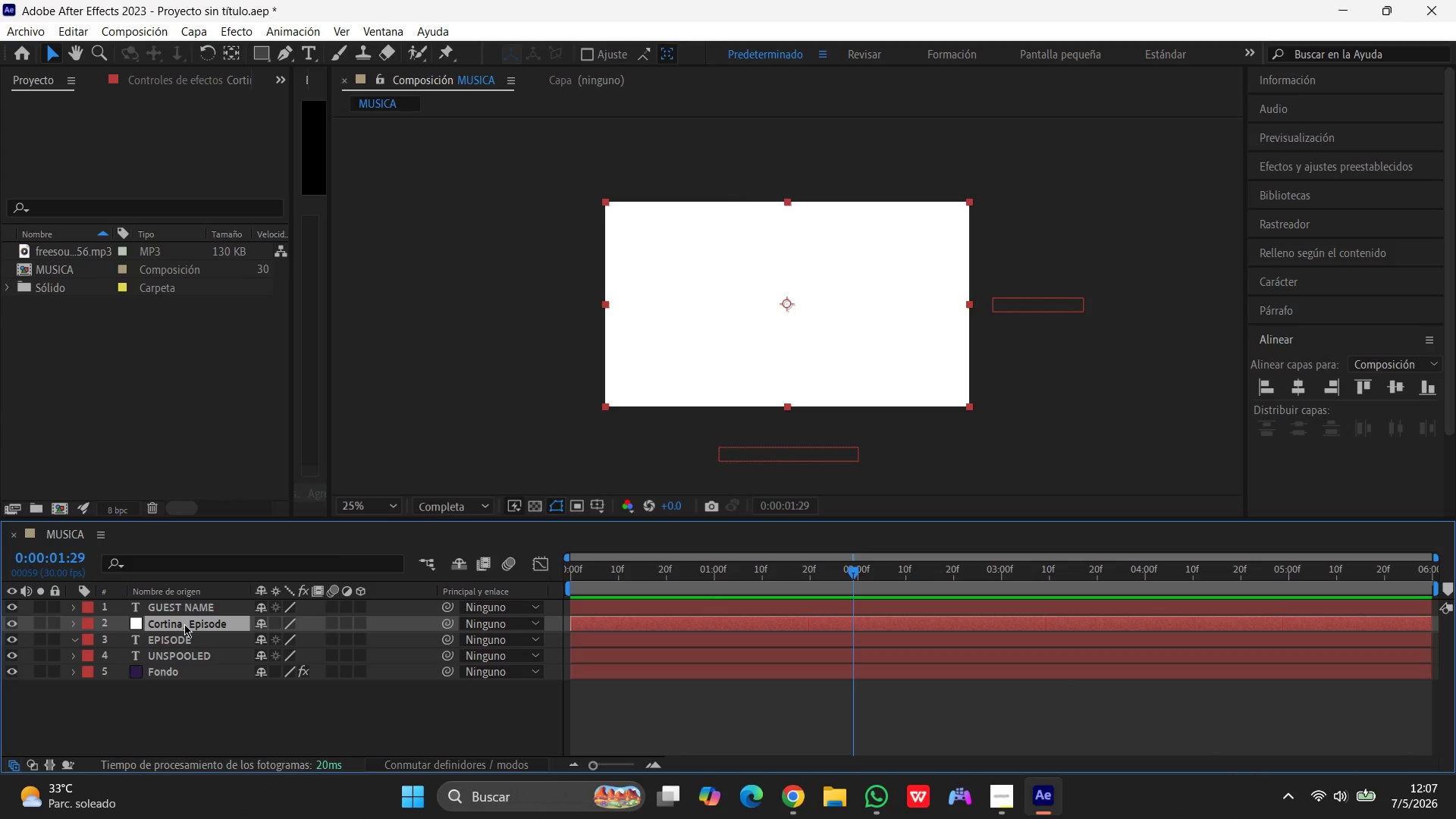 
key(Q)
 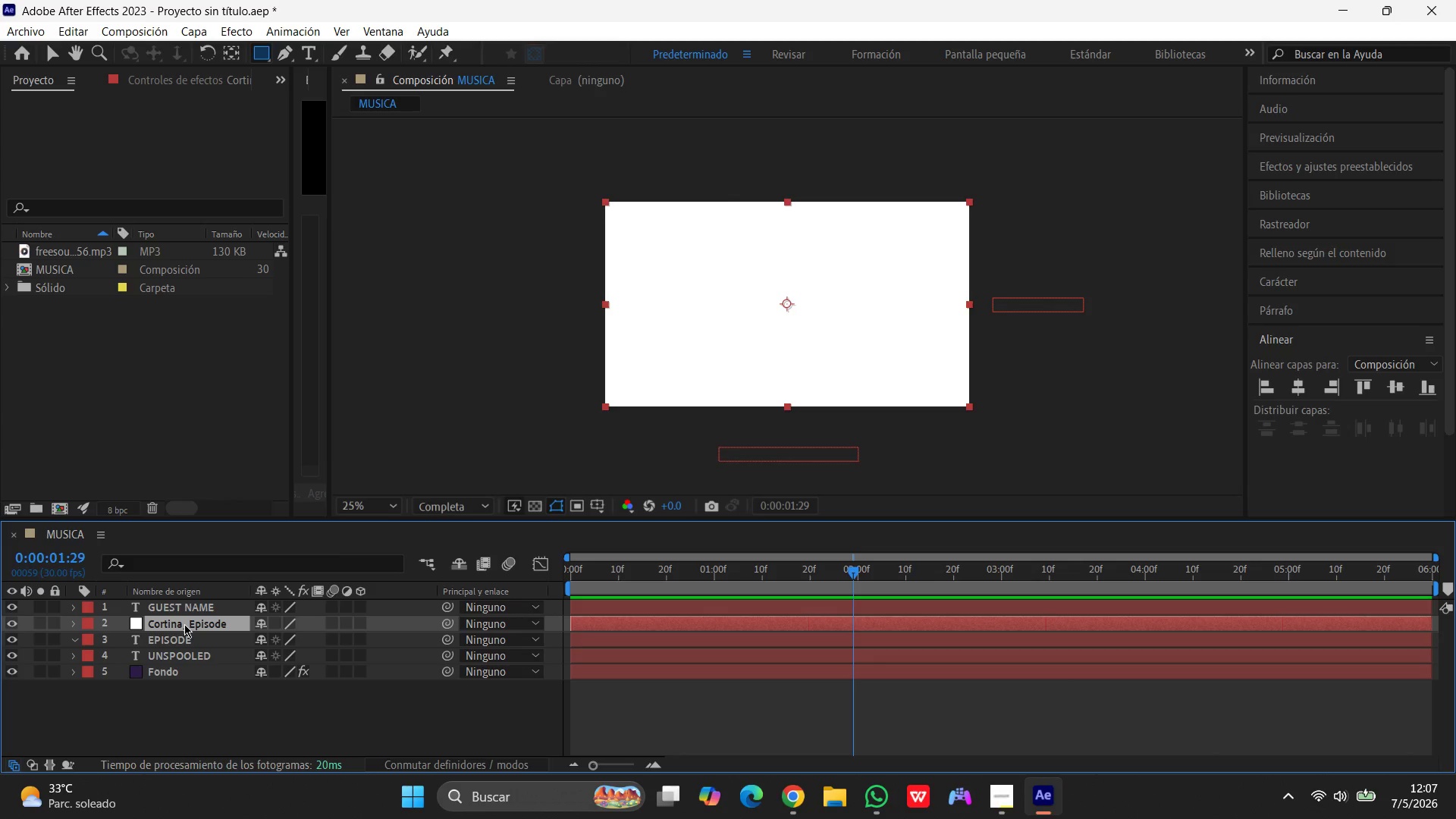 
wait(13.69)
 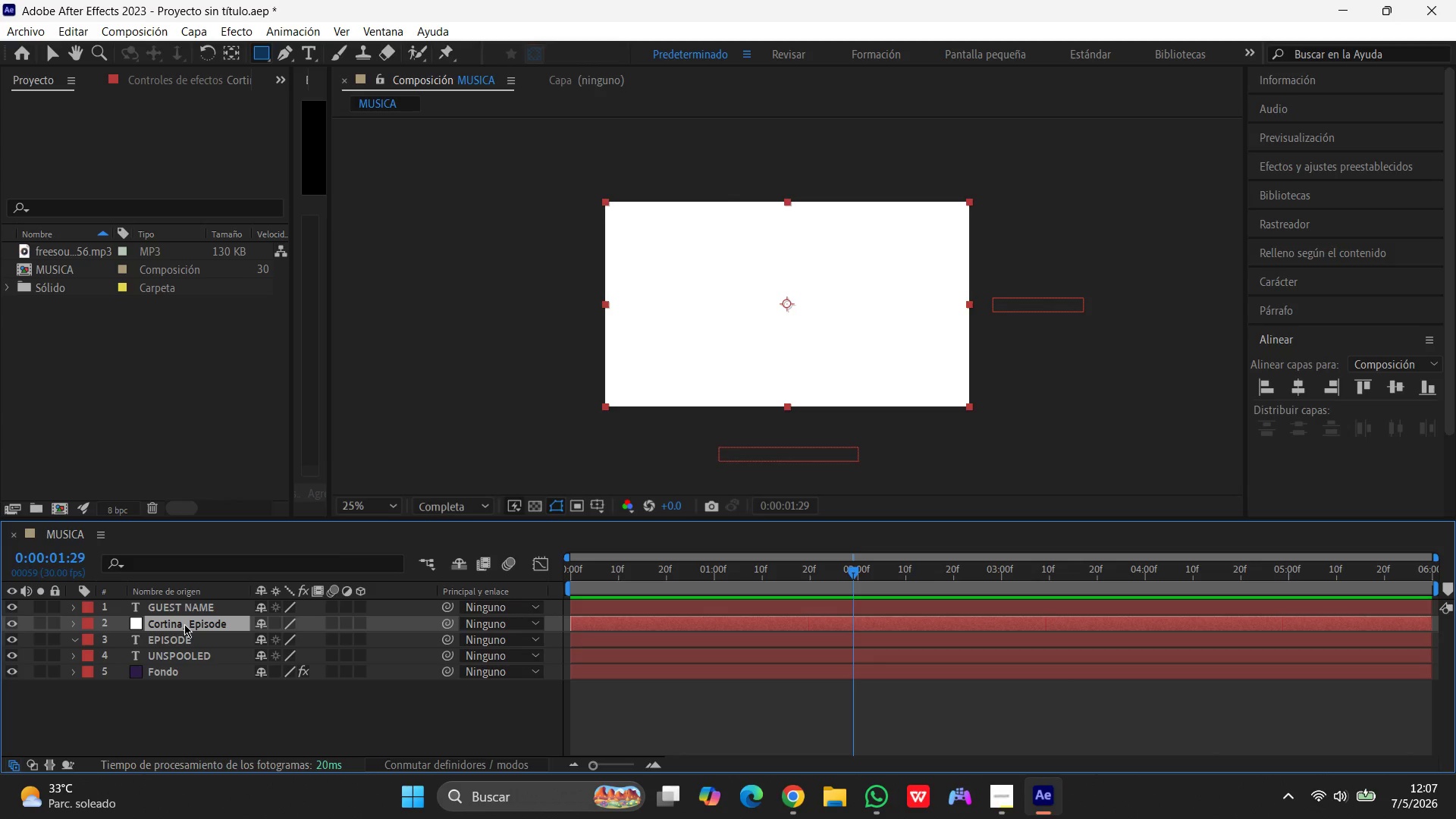 
left_click([55, 49])
 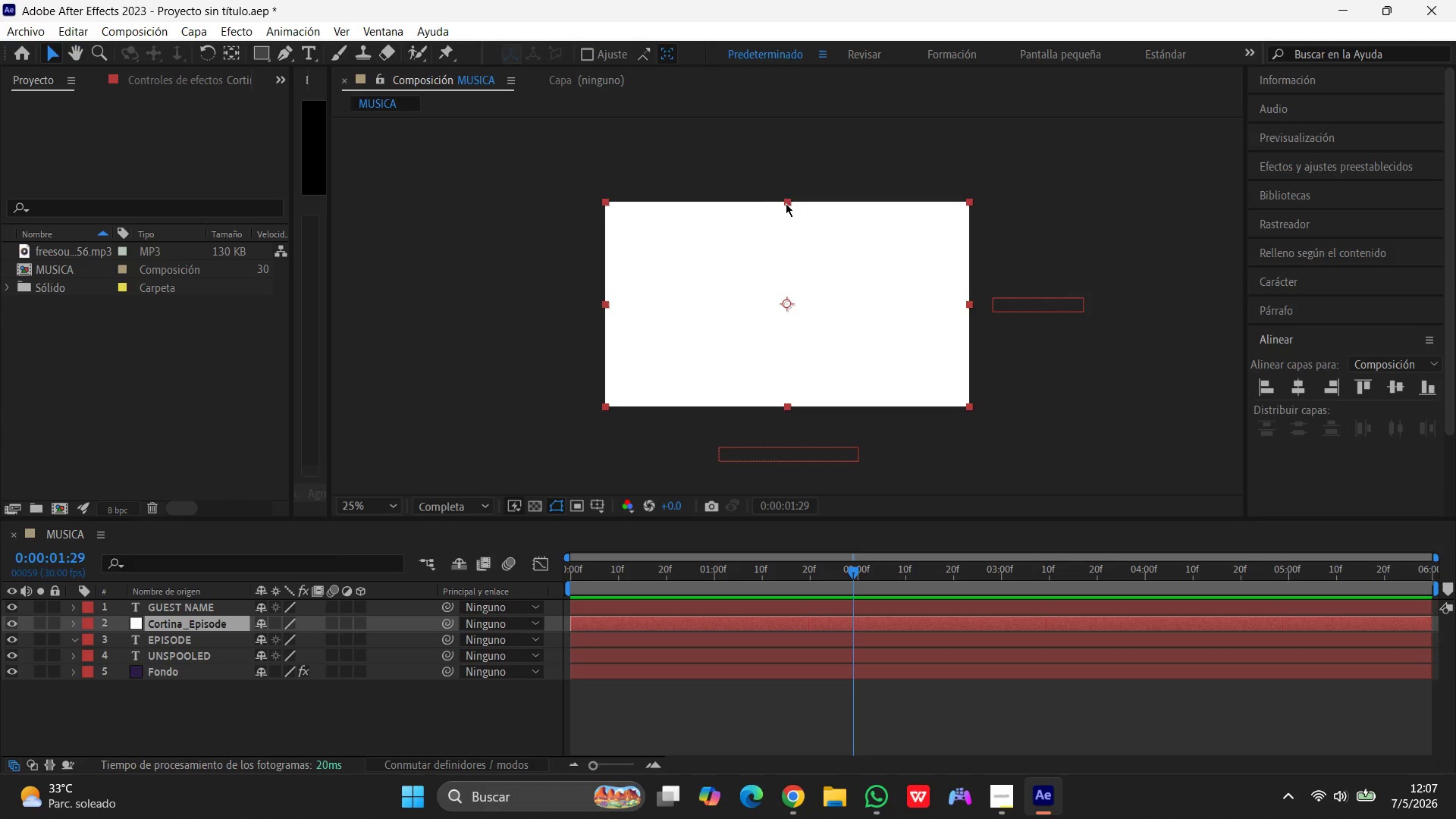 
left_click_drag(start_coordinate=[786, 202], to_coordinate=[780, 298])
 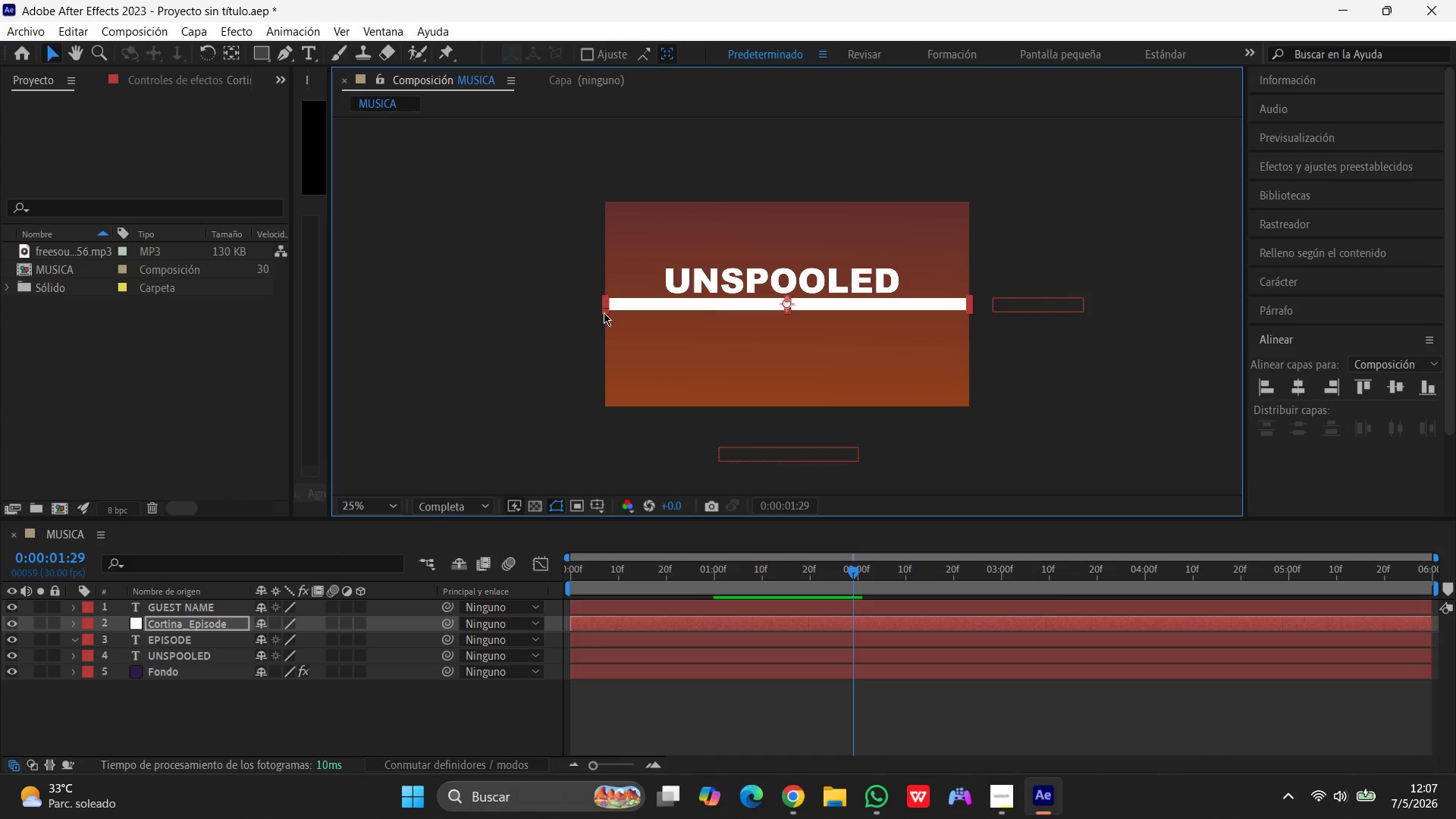 
left_click_drag(start_coordinate=[605, 311], to_coordinate=[653, 313])
 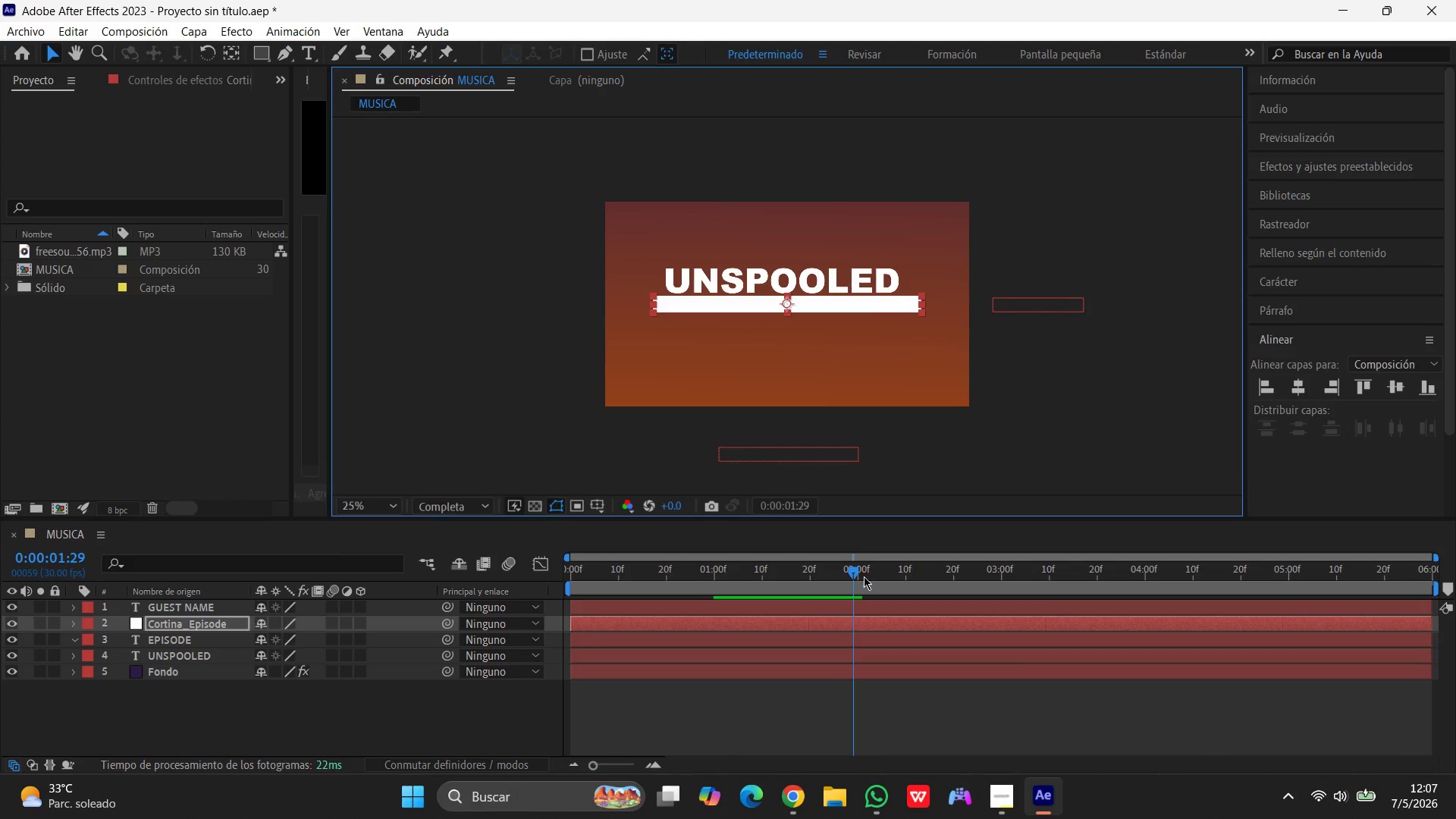 
left_click_drag(start_coordinate=[853, 574], to_coordinate=[1435, 544])
 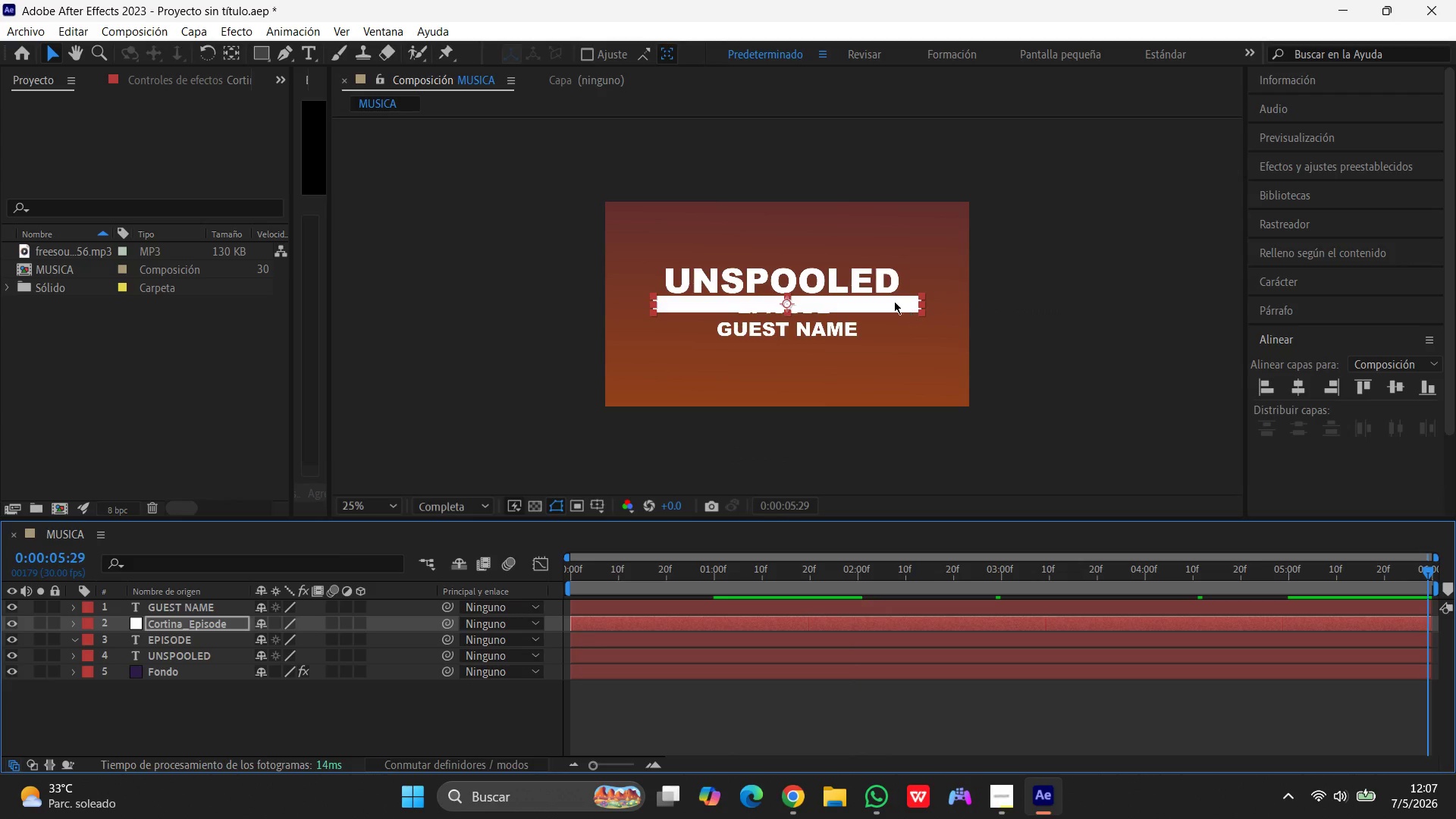 
left_click_drag(start_coordinate=[894, 301], to_coordinate=[884, 369])
 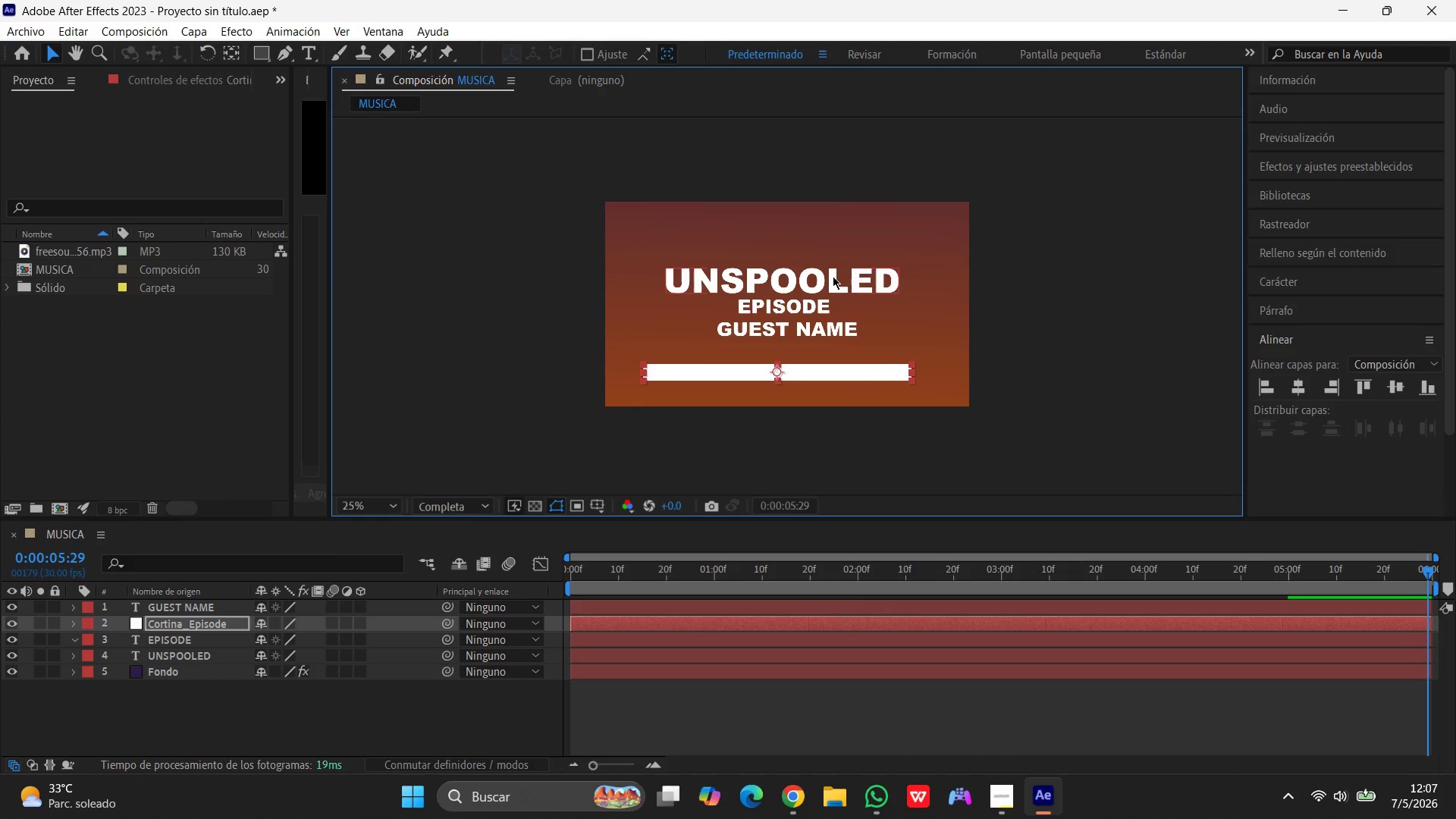 
left_click([833, 276])
 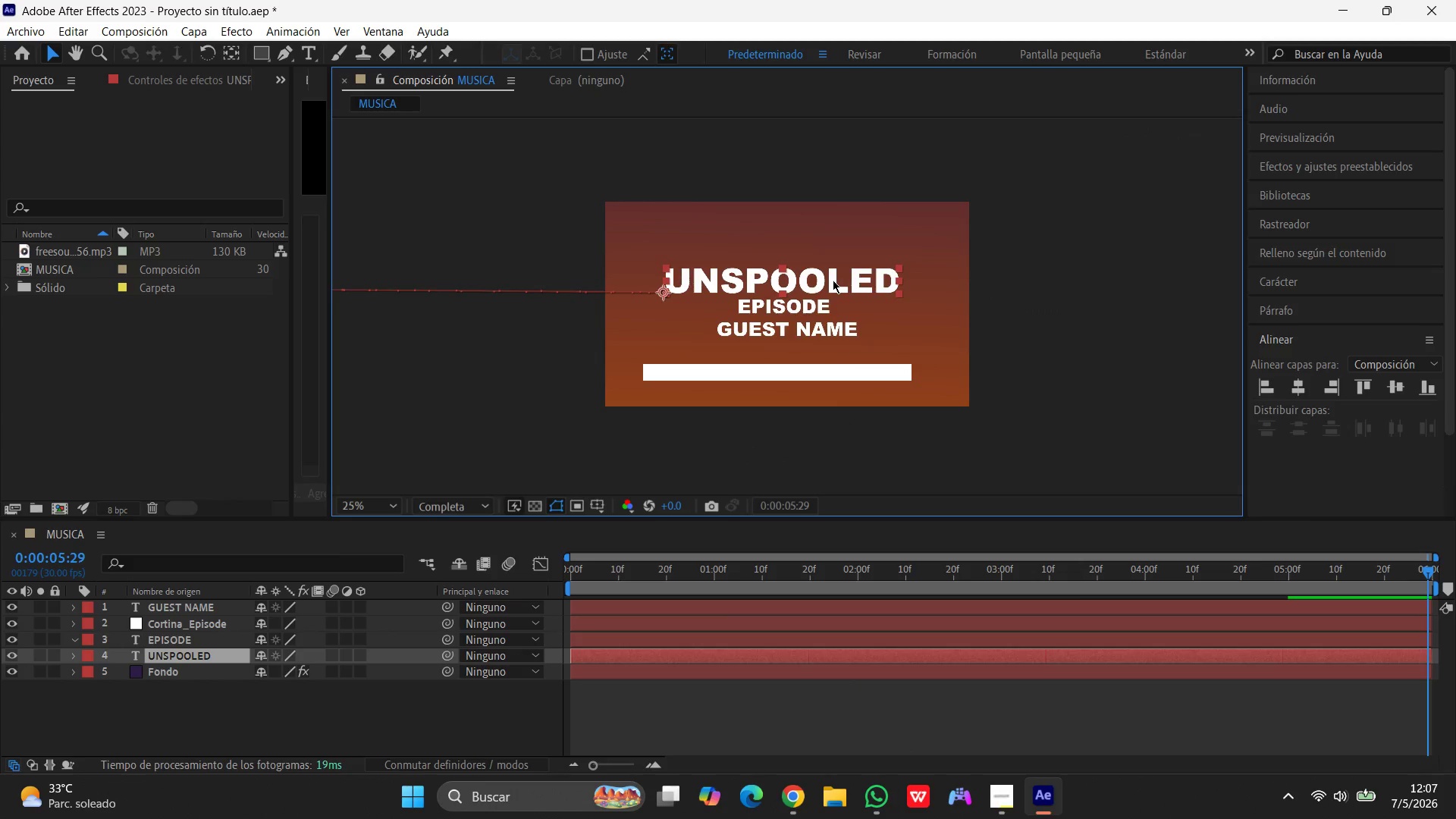 
left_click_drag(start_coordinate=[833, 280], to_coordinate=[833, 265])
 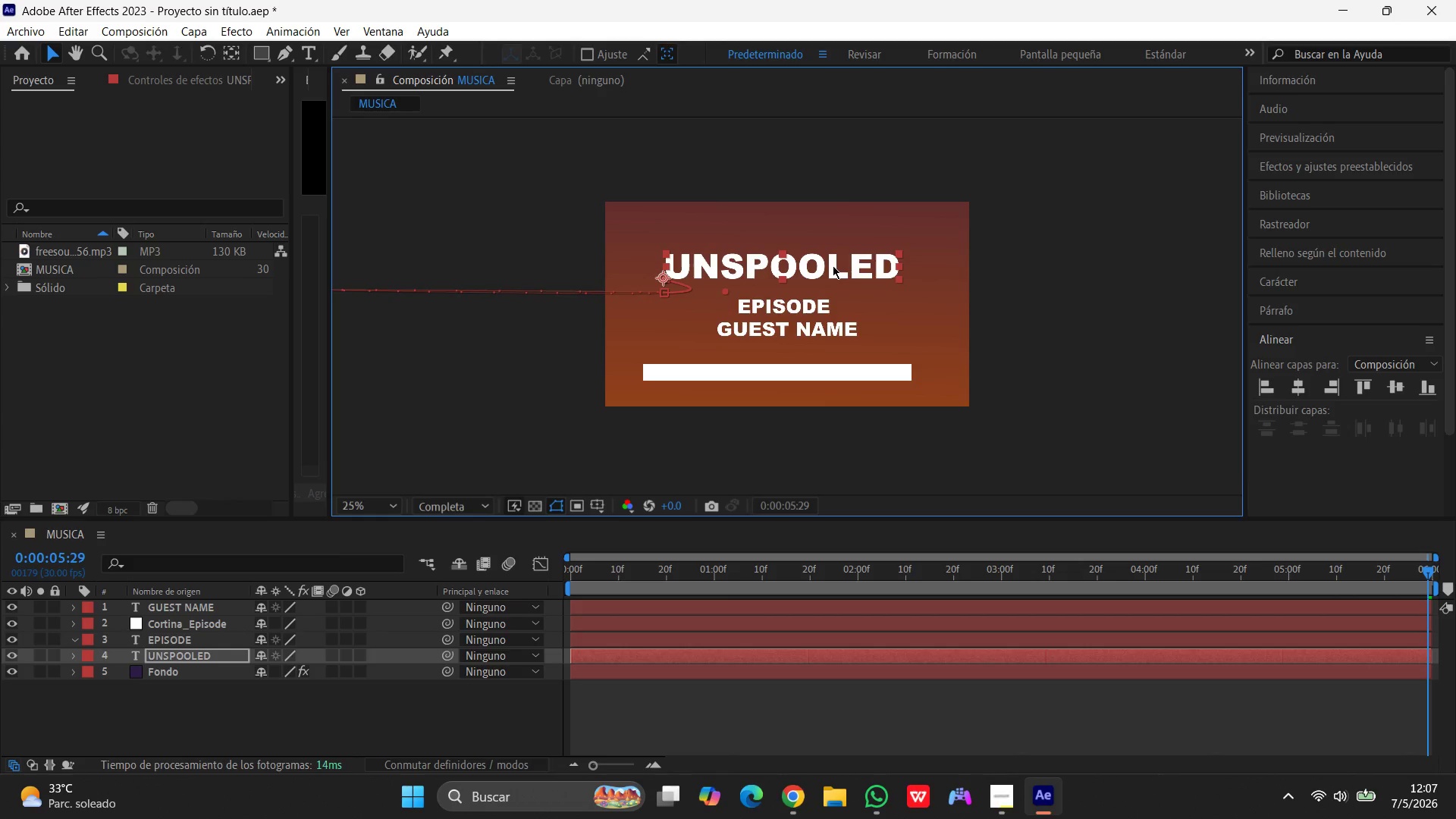 
key(Control+Z)
 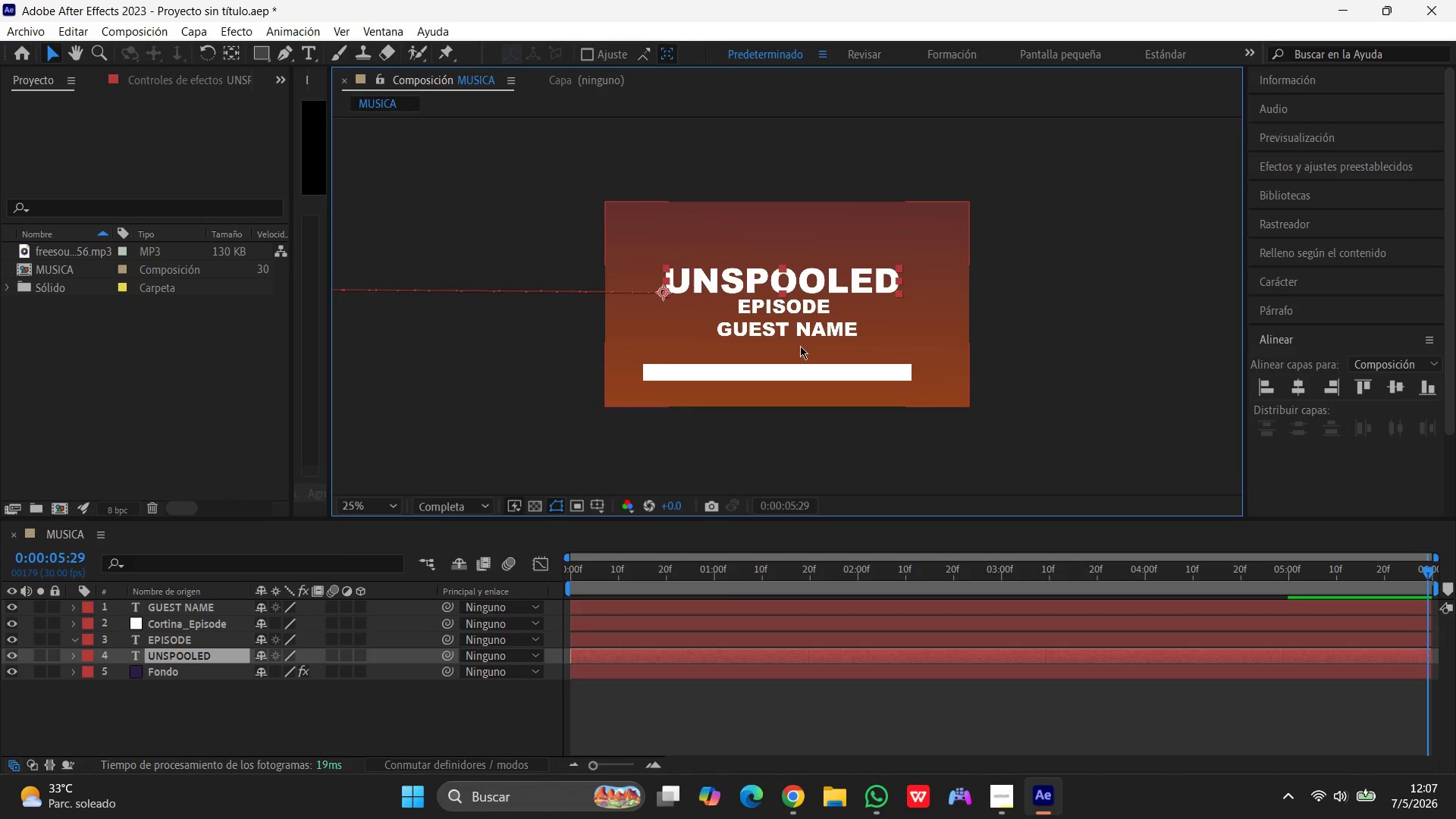 
left_click([803, 335])
 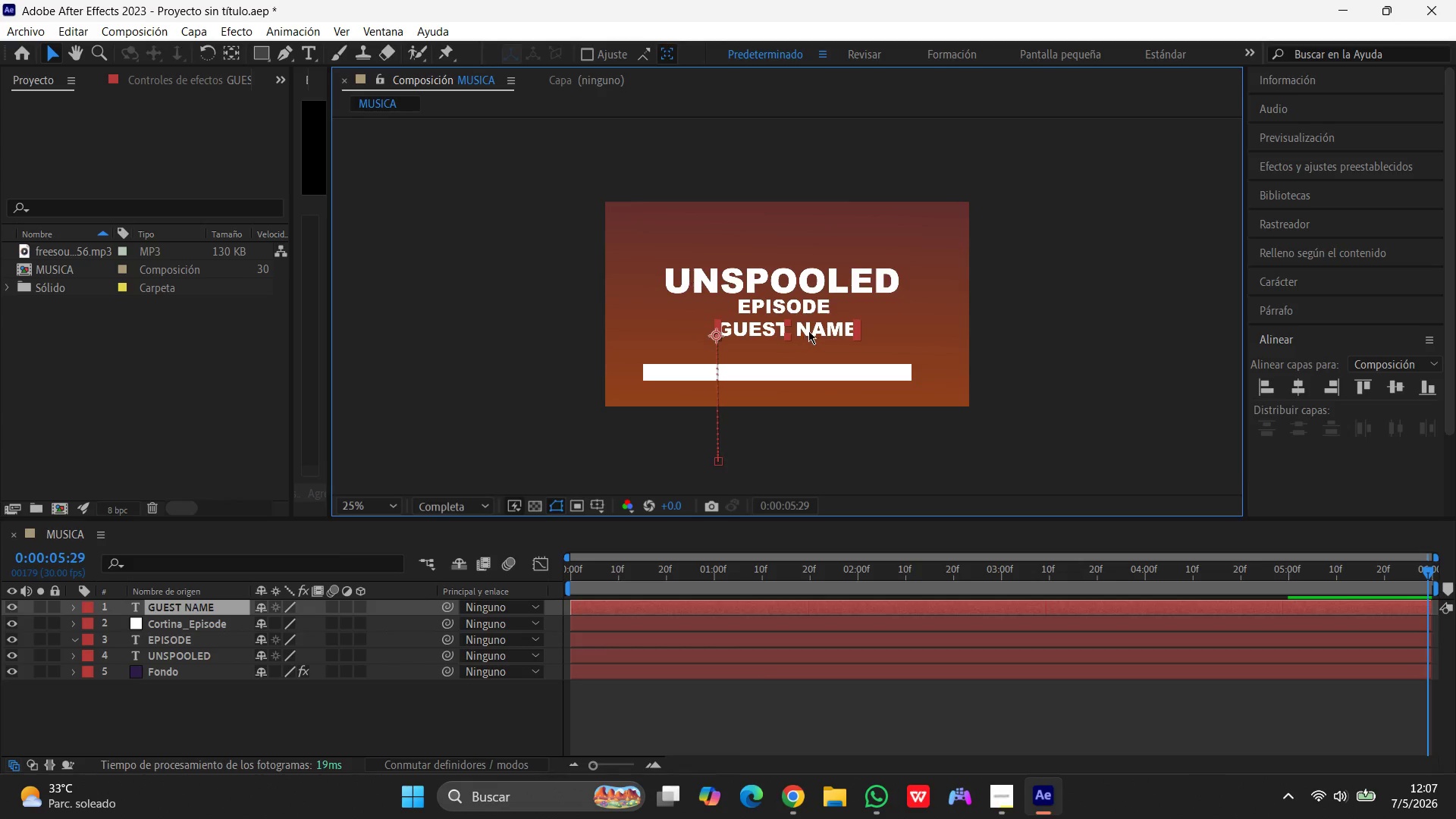 
left_click_drag(start_coordinate=[809, 331], to_coordinate=[809, 334])
 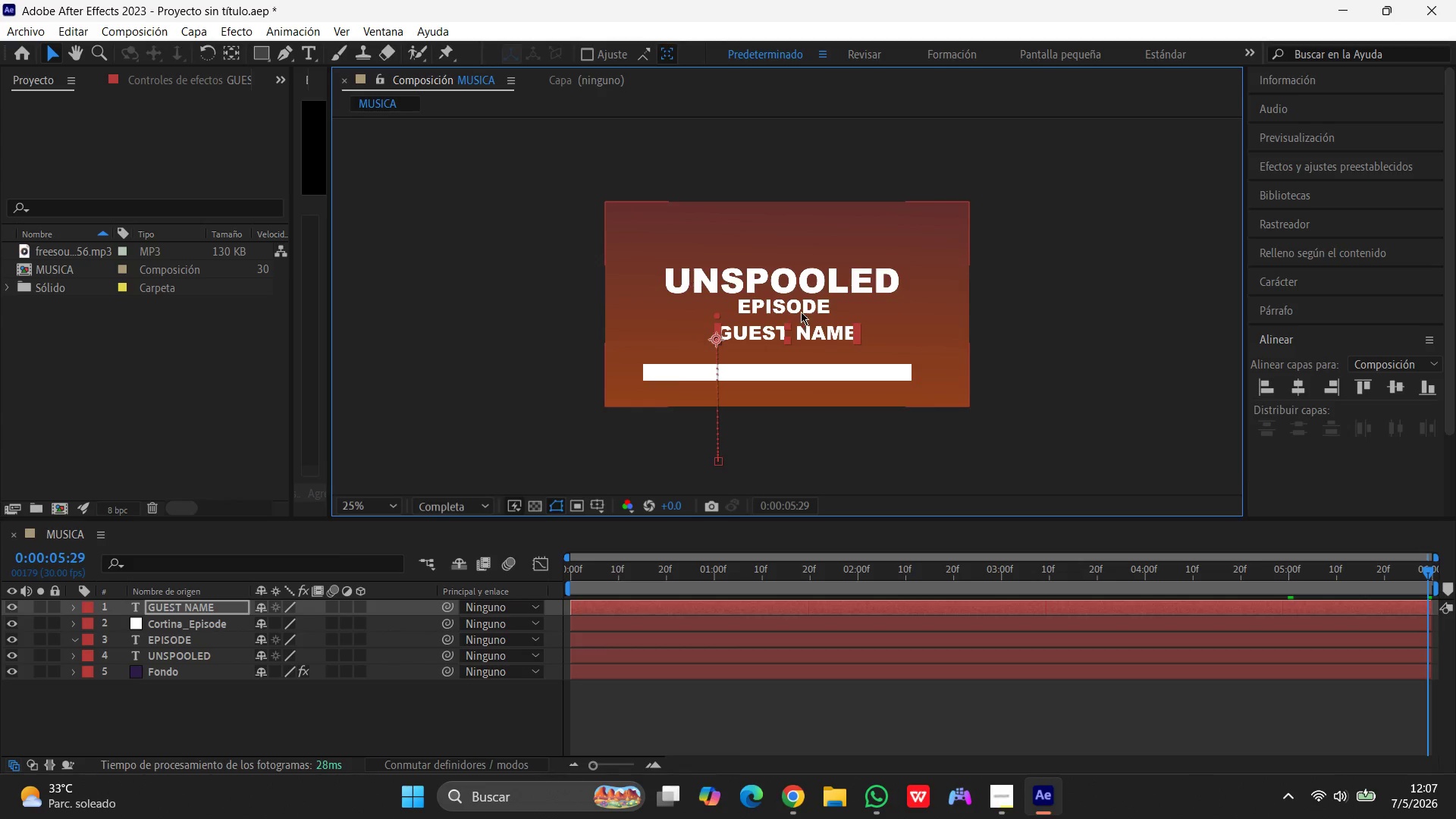 
left_click_drag(start_coordinate=[805, 307], to_coordinate=[805, 311])
 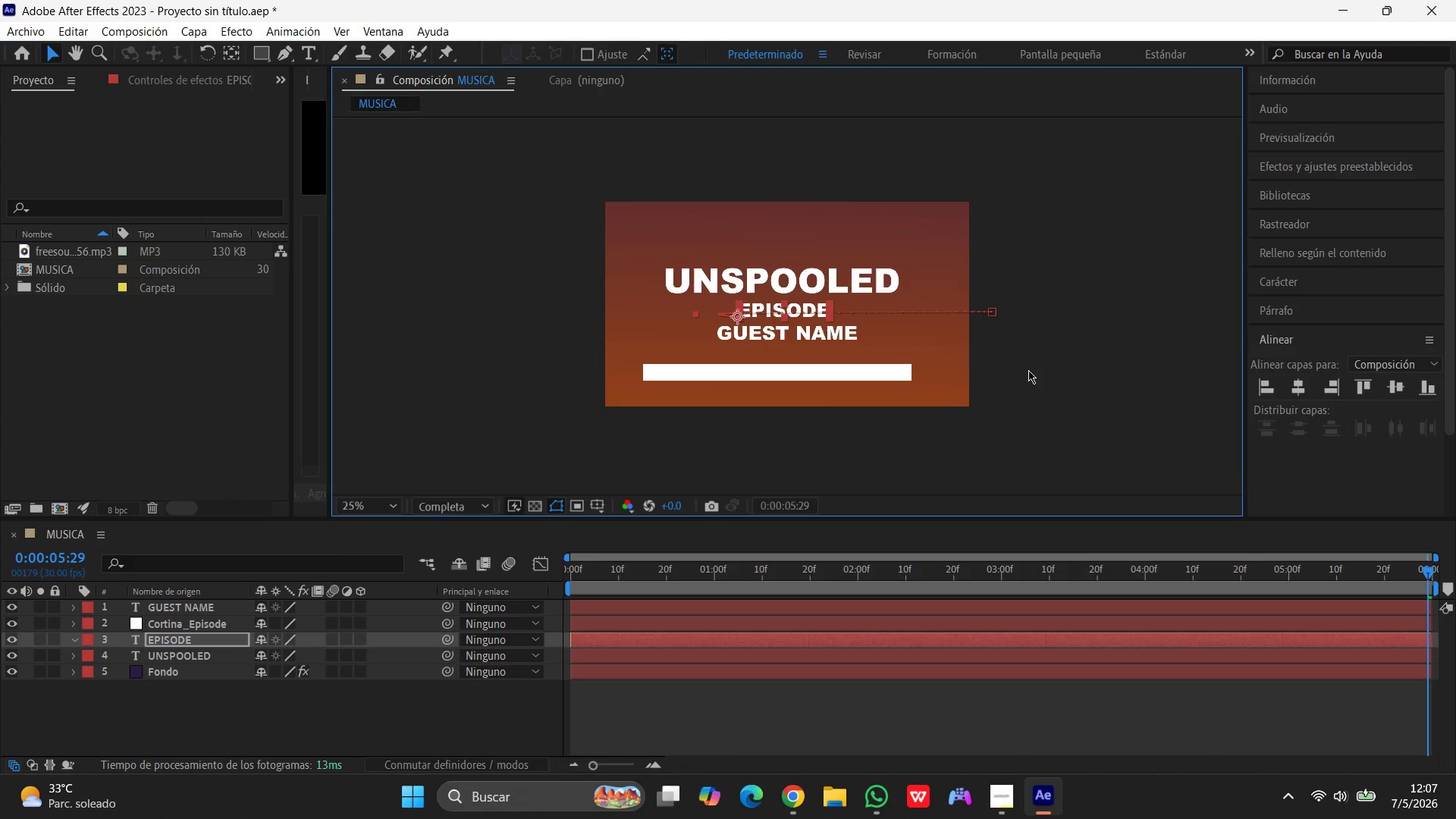 
left_click([1028, 370])
 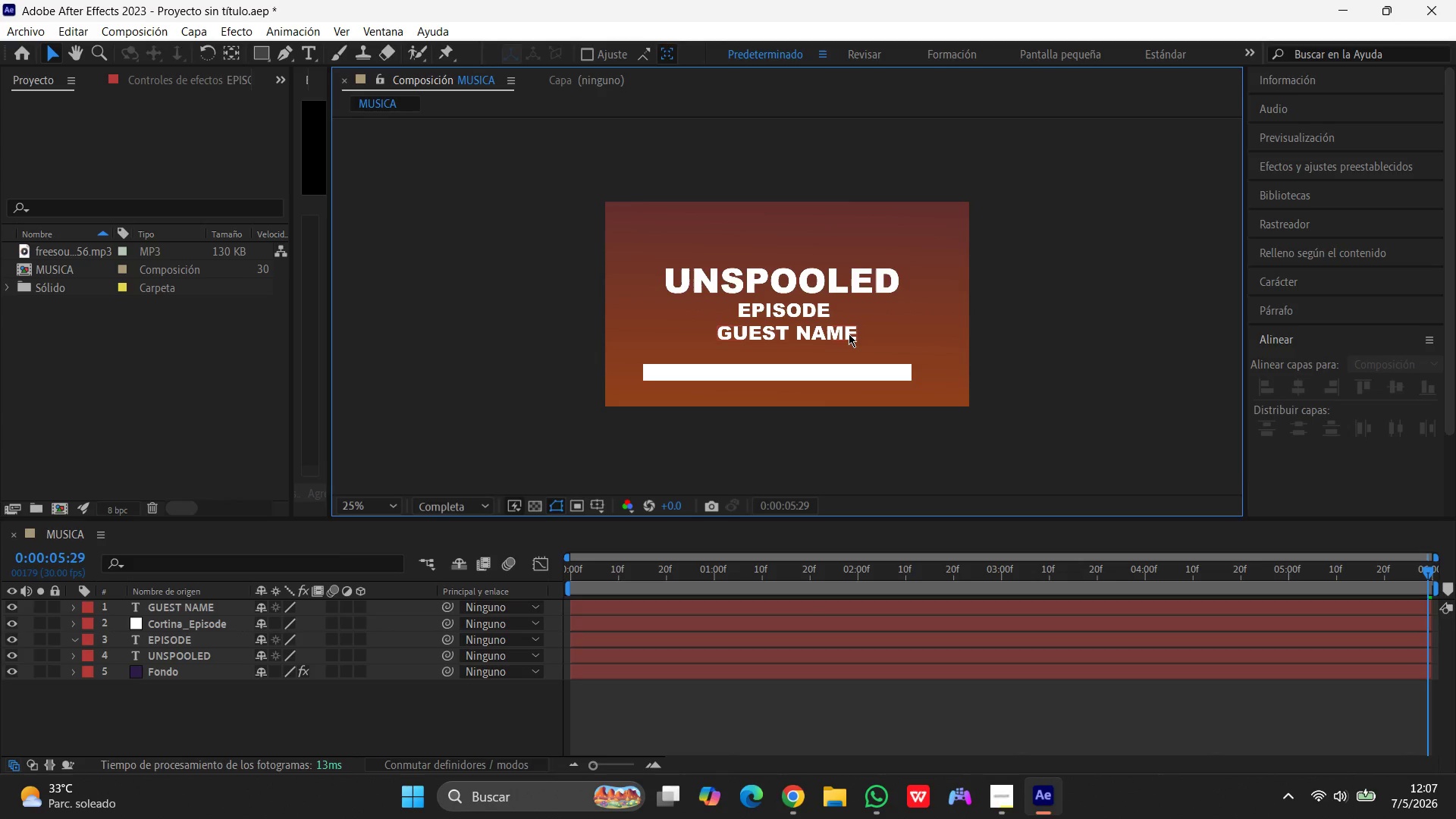 
left_click_drag(start_coordinate=[849, 334], to_coordinate=[849, 344])
 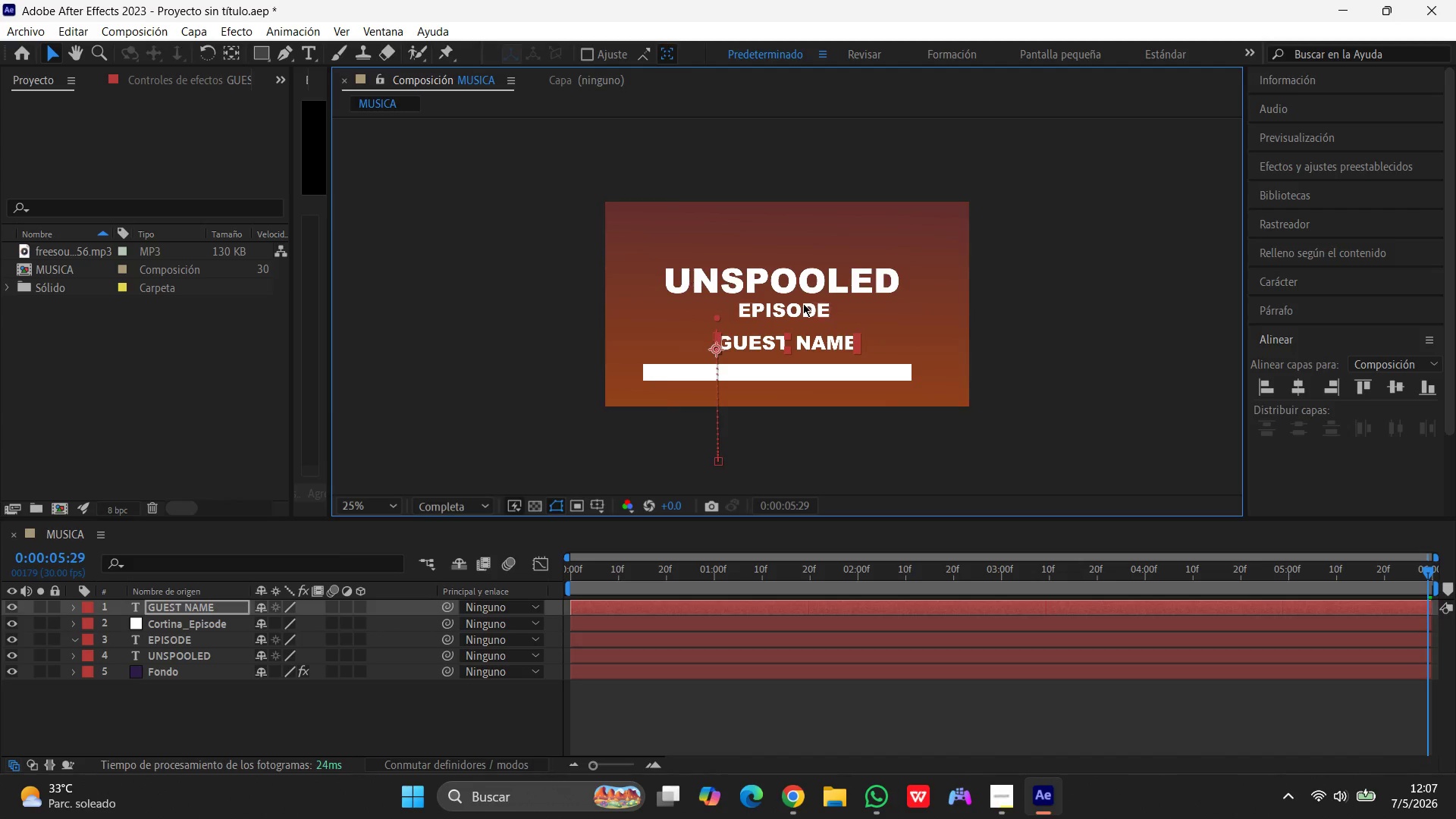 
left_click_drag(start_coordinate=[803, 306], to_coordinate=[803, 310])
 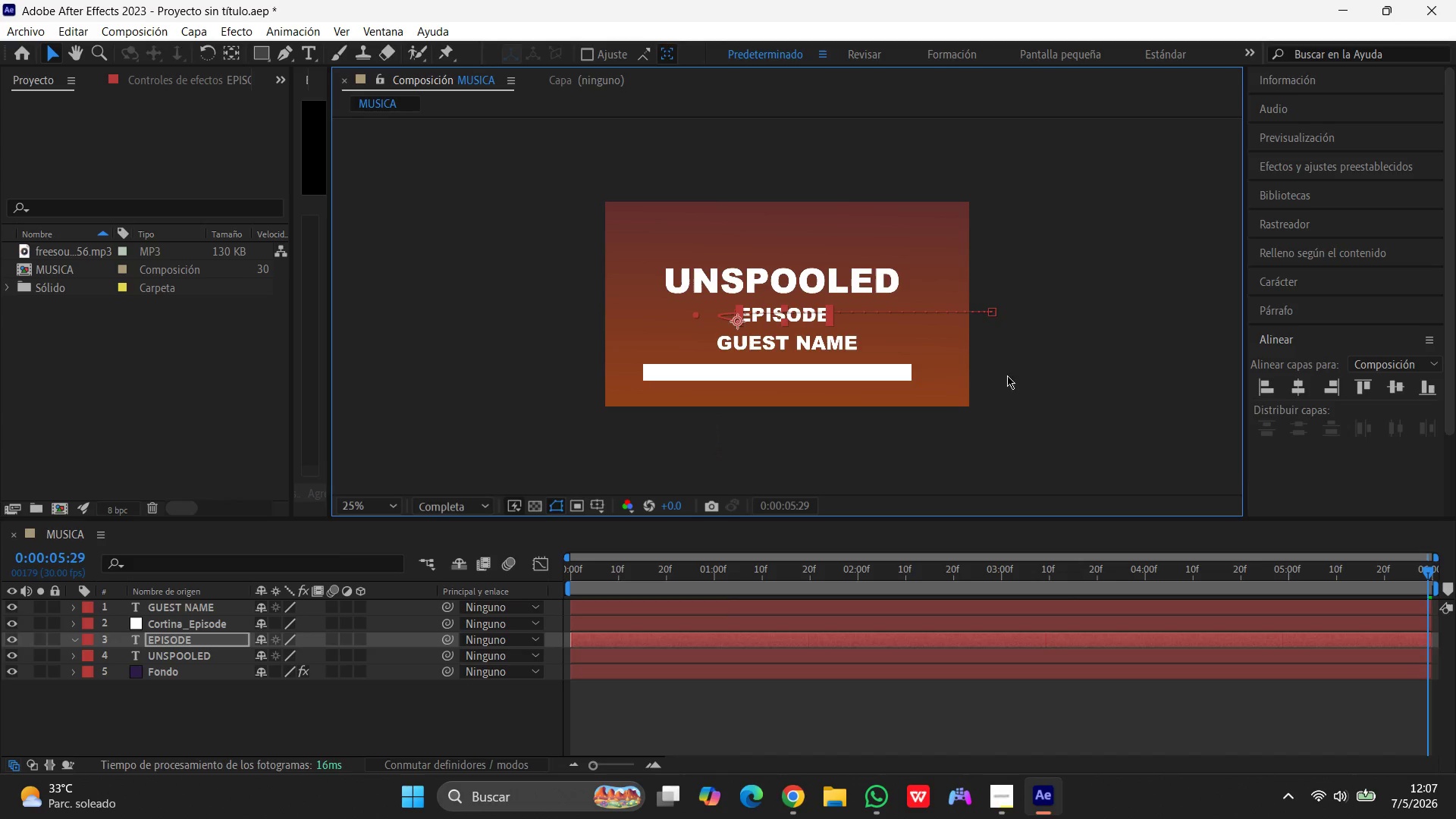 
left_click_drag(start_coordinate=[1432, 571], to_coordinate=[265, 586])
 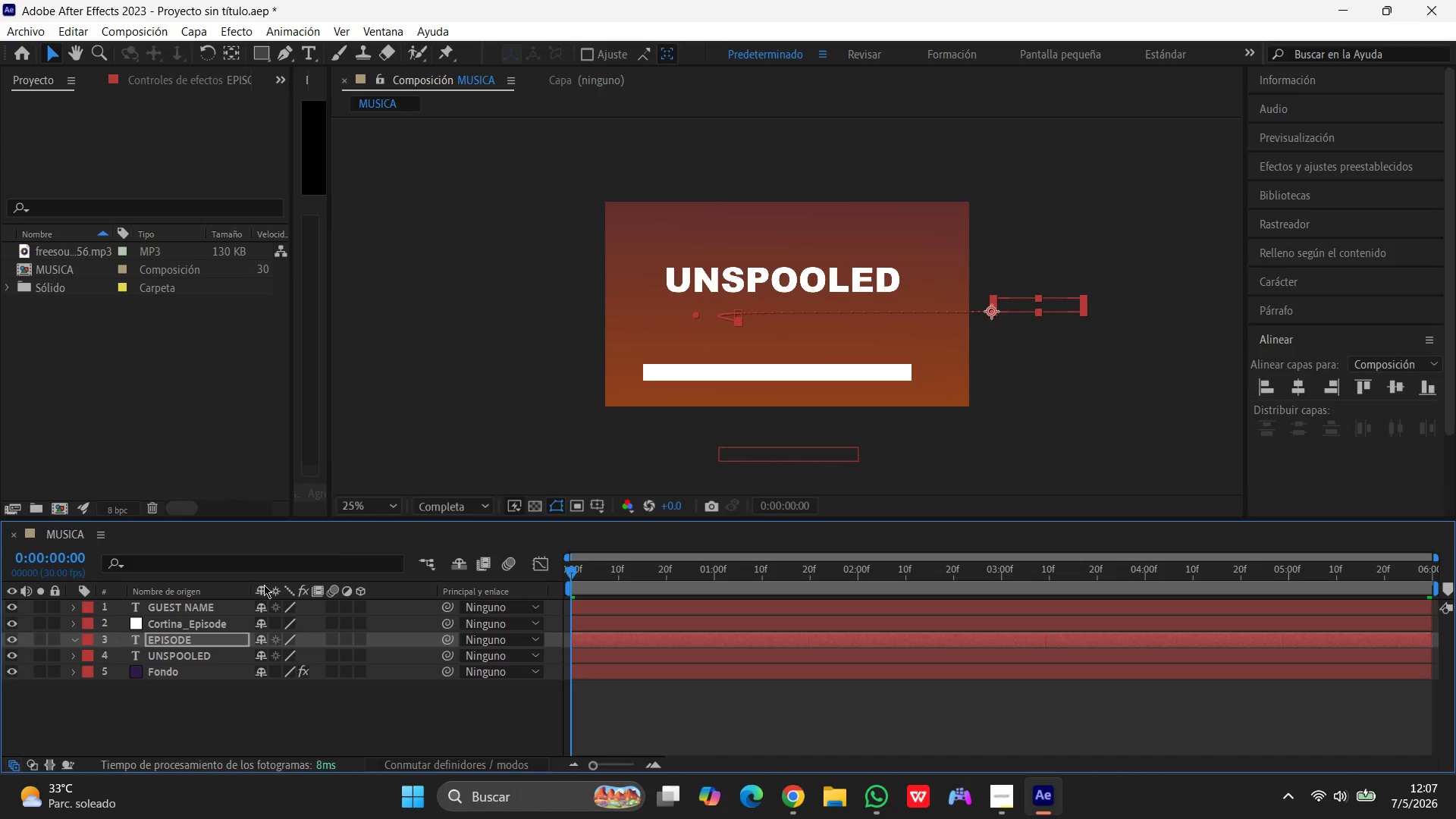 
key(Space)
 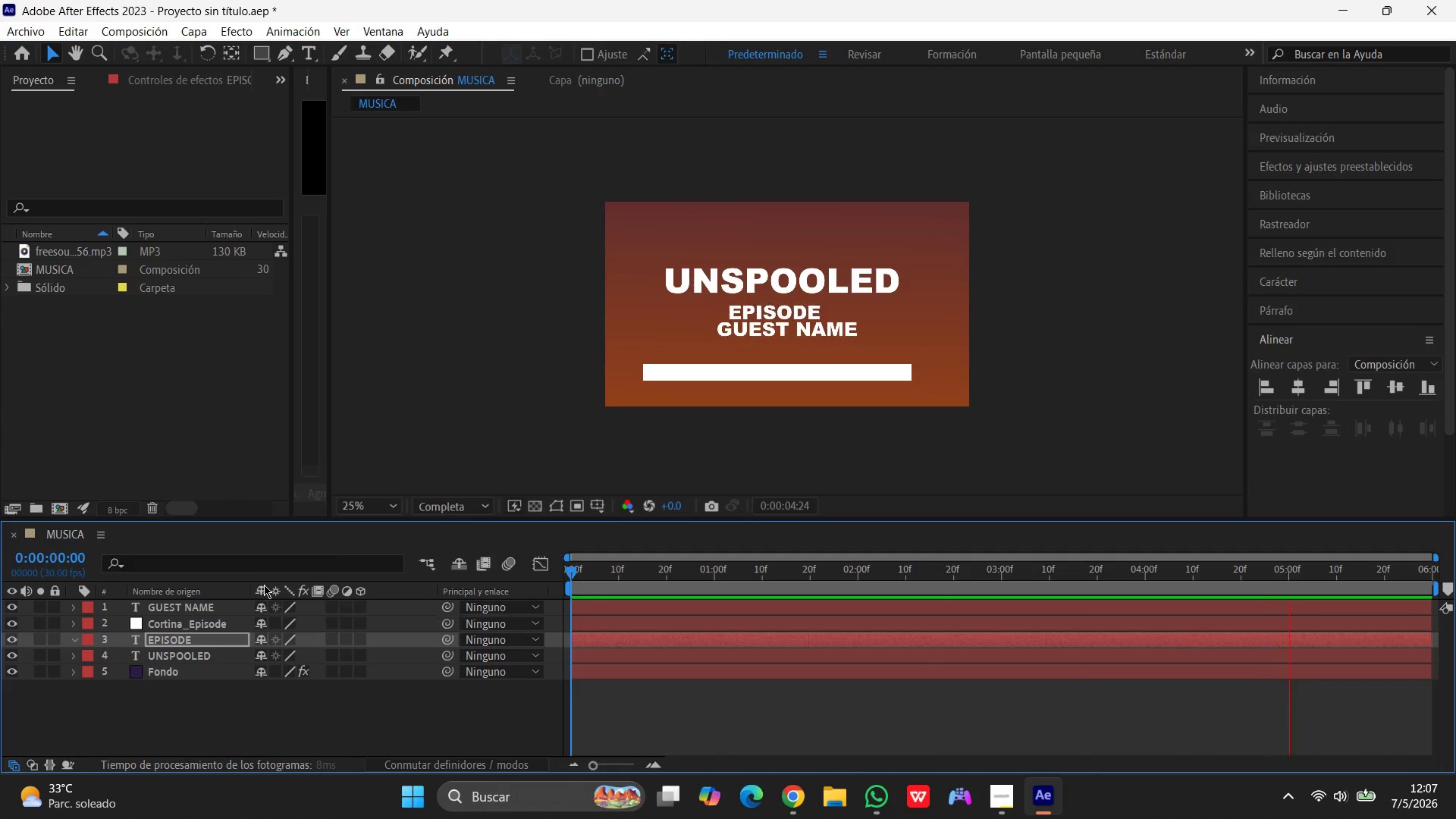 
wait(7.22)
 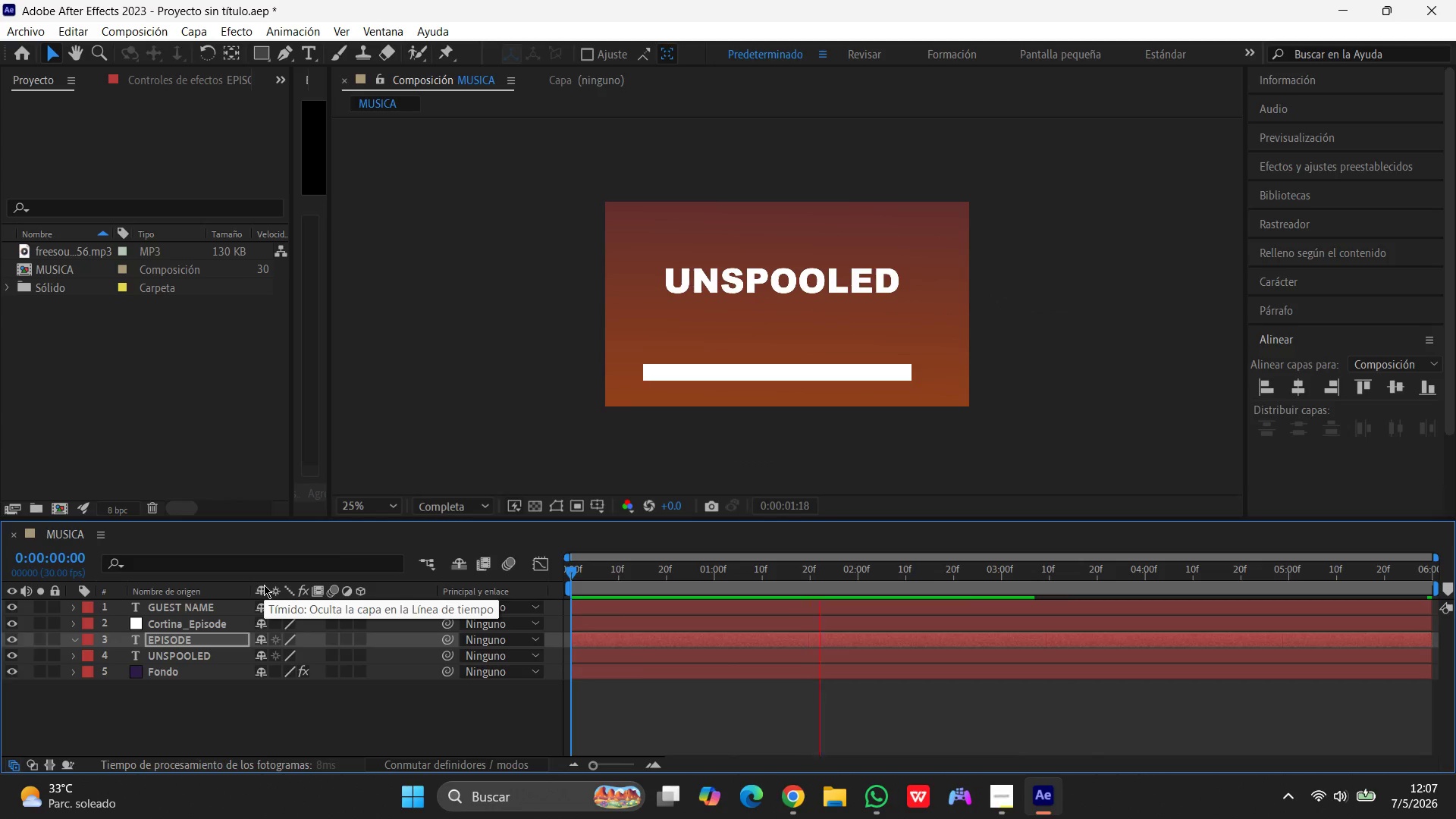 
key(Space)
 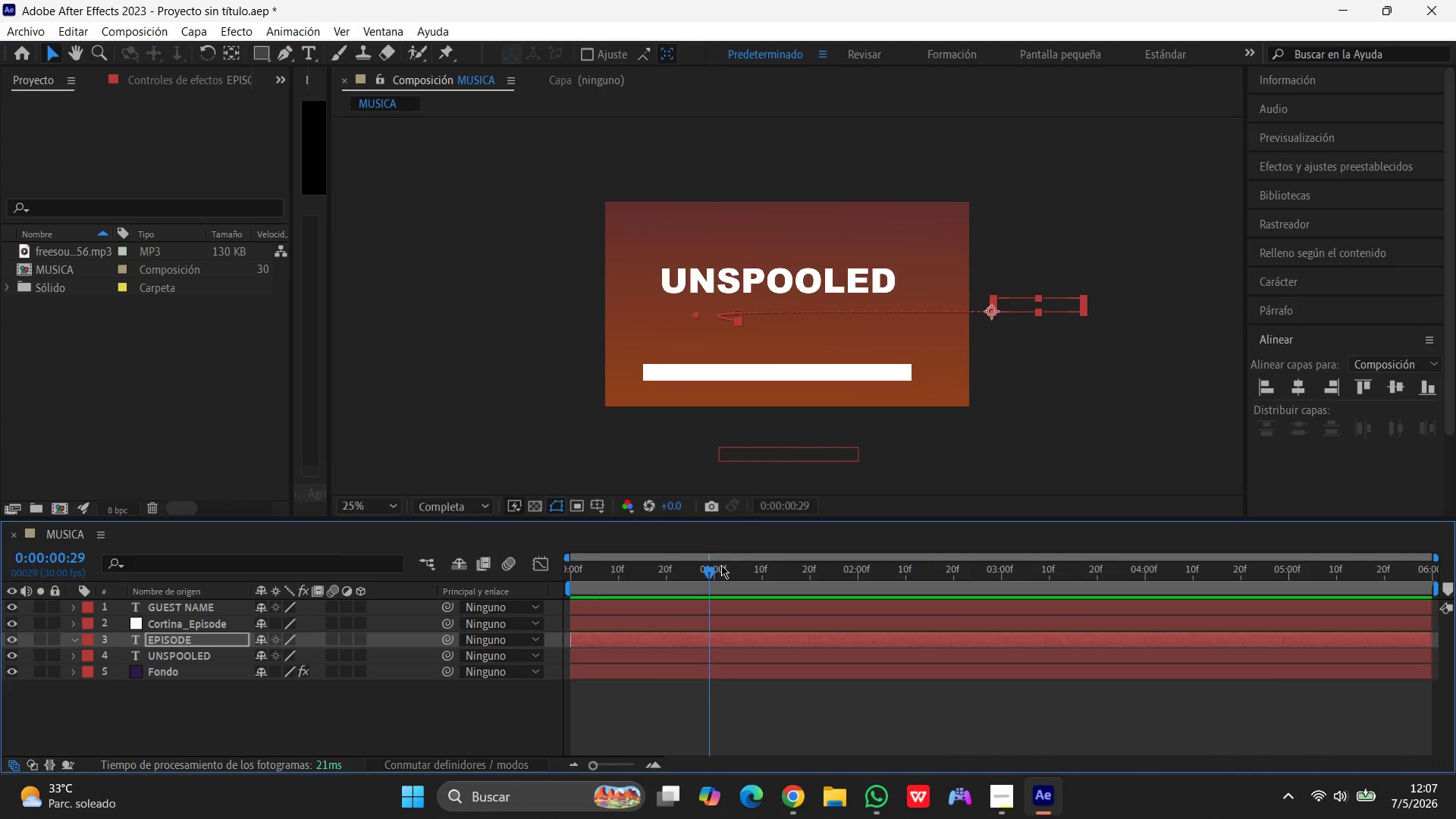 
left_click_drag(start_coordinate=[708, 571], to_coordinate=[1455, 559])
 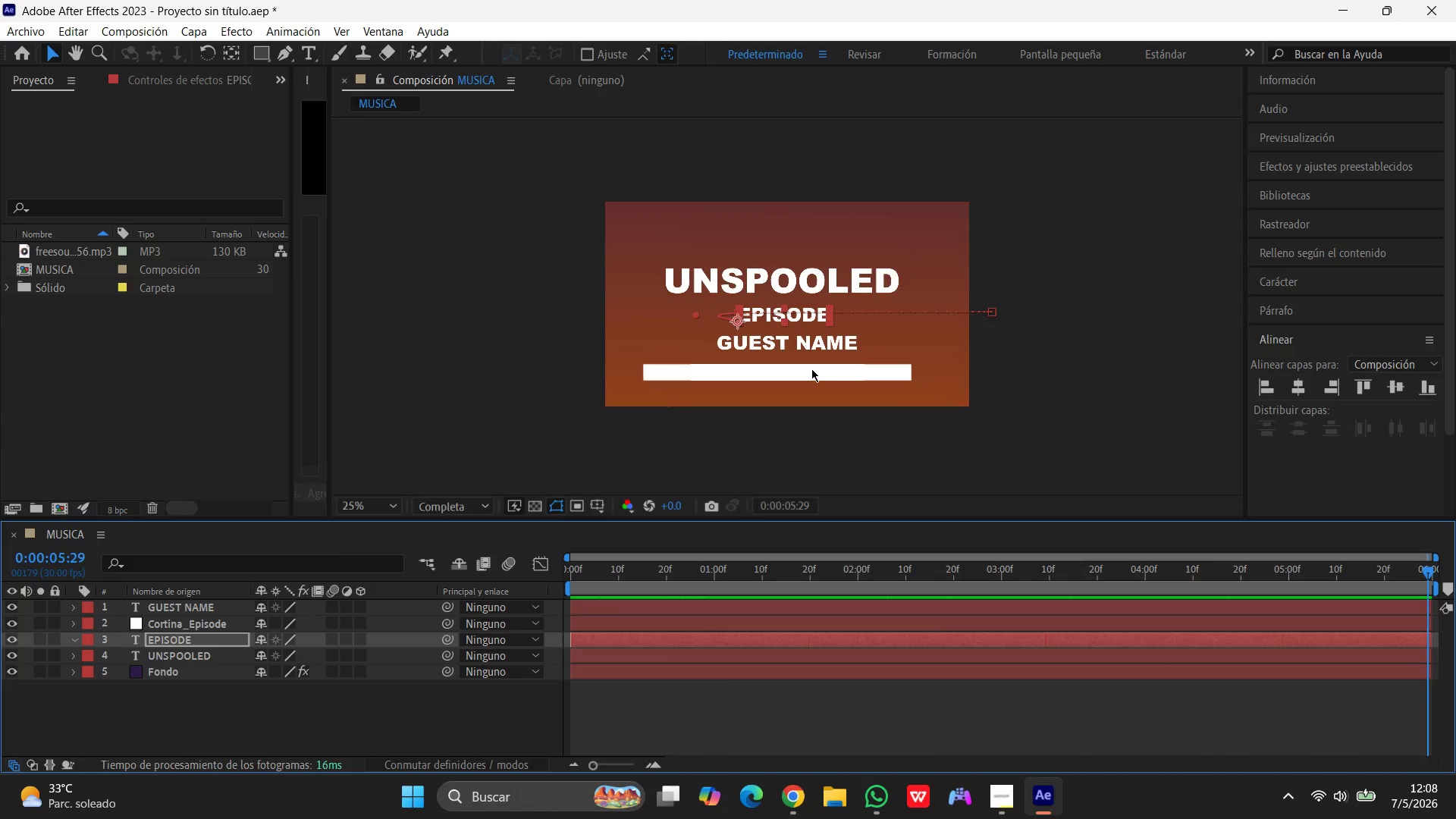 
left_click_drag(start_coordinate=[805, 372], to_coordinate=[819, 315])
 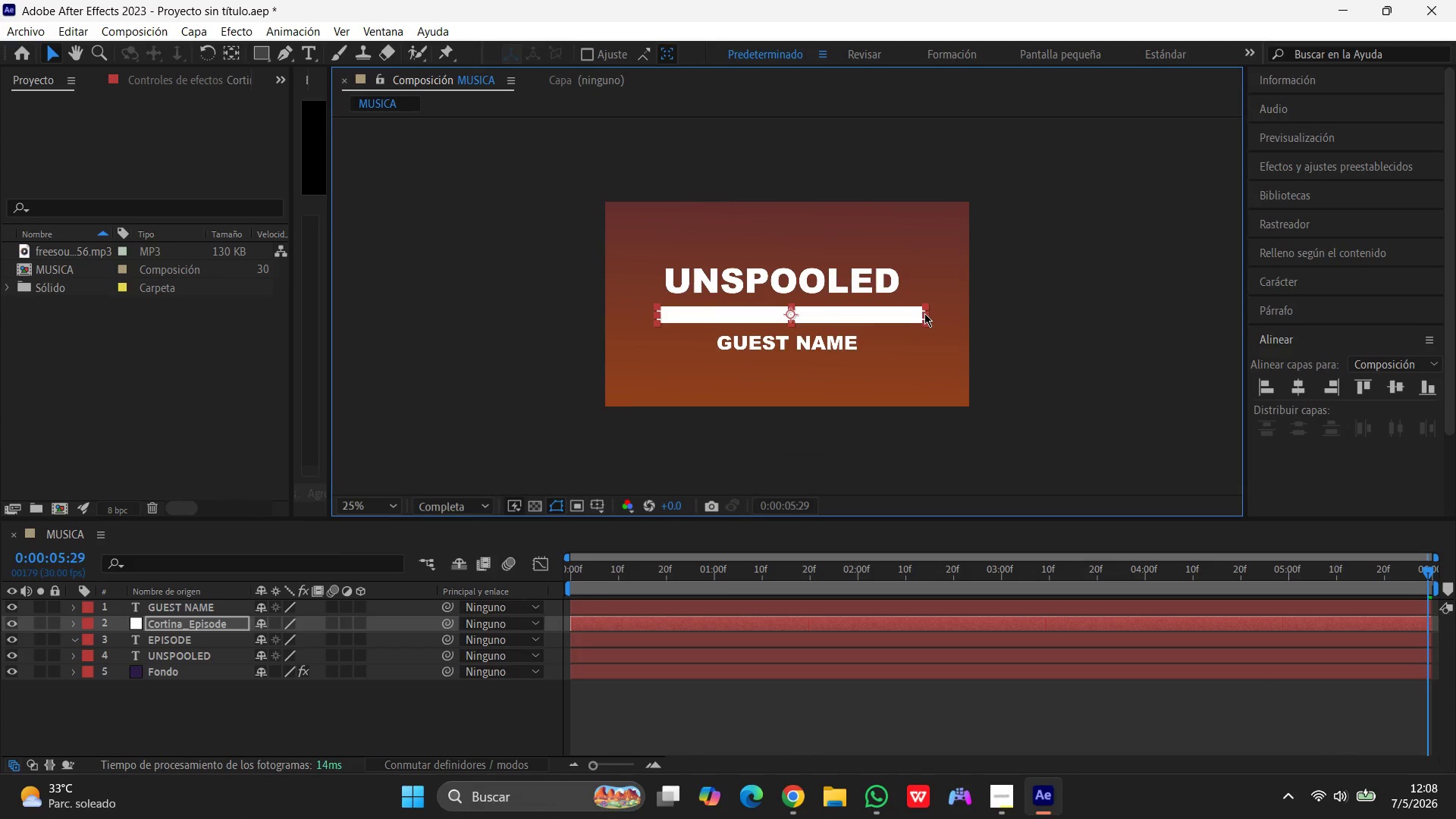 
left_click_drag(start_coordinate=[924, 313], to_coordinate=[862, 310])
 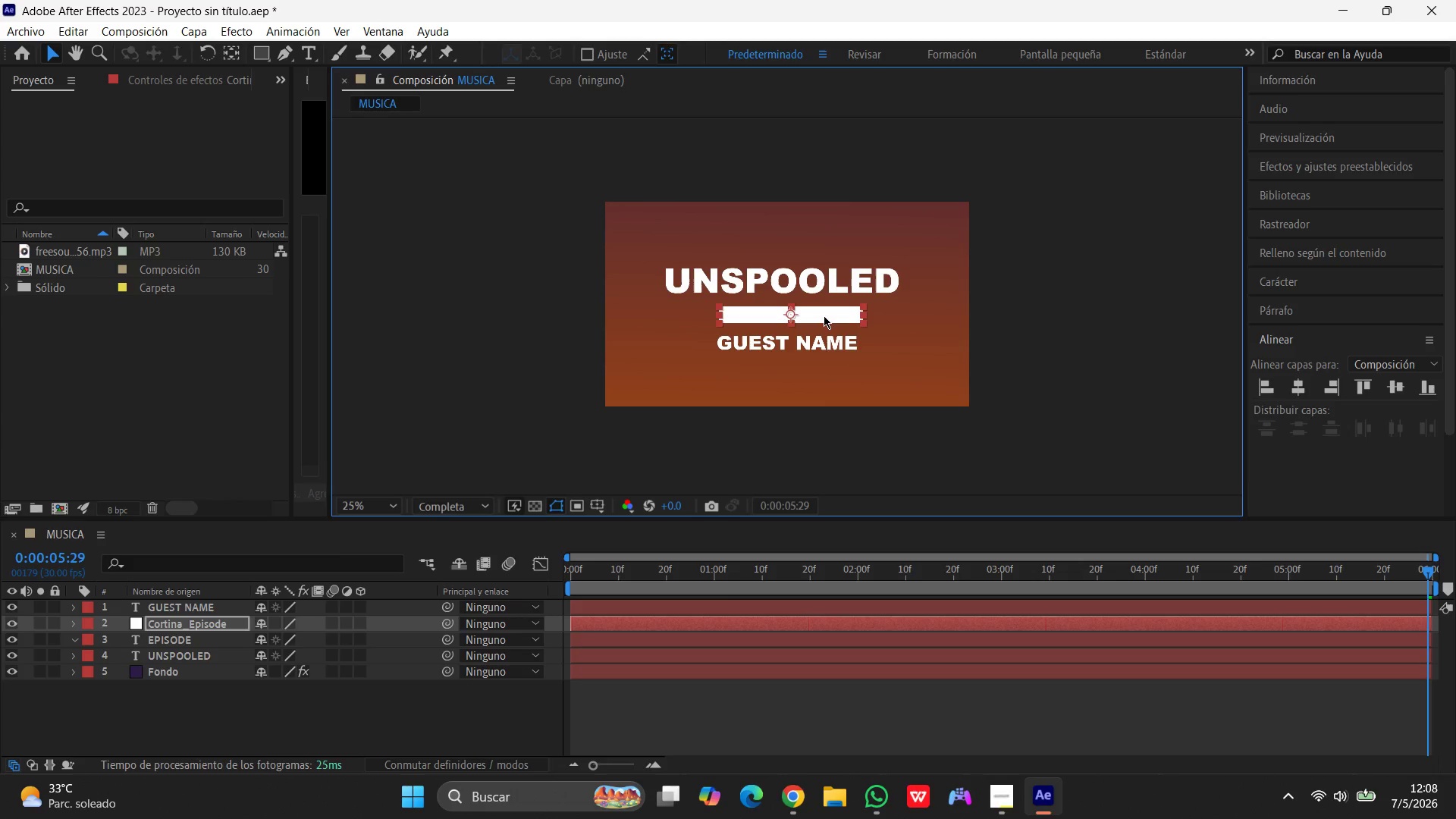 
left_click([1021, 337])
 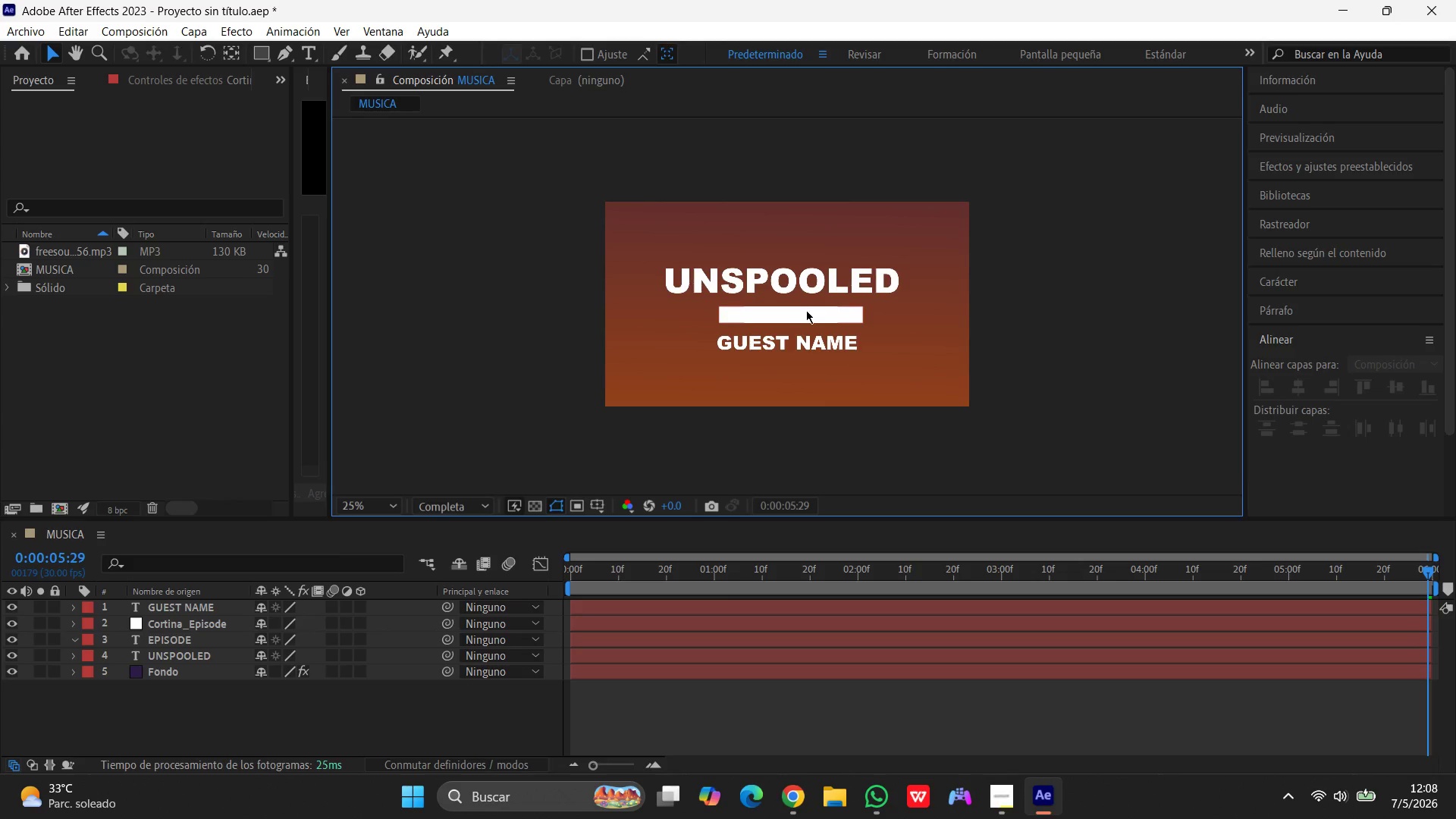 
left_click_drag(start_coordinate=[807, 312], to_coordinate=[802, 312])
 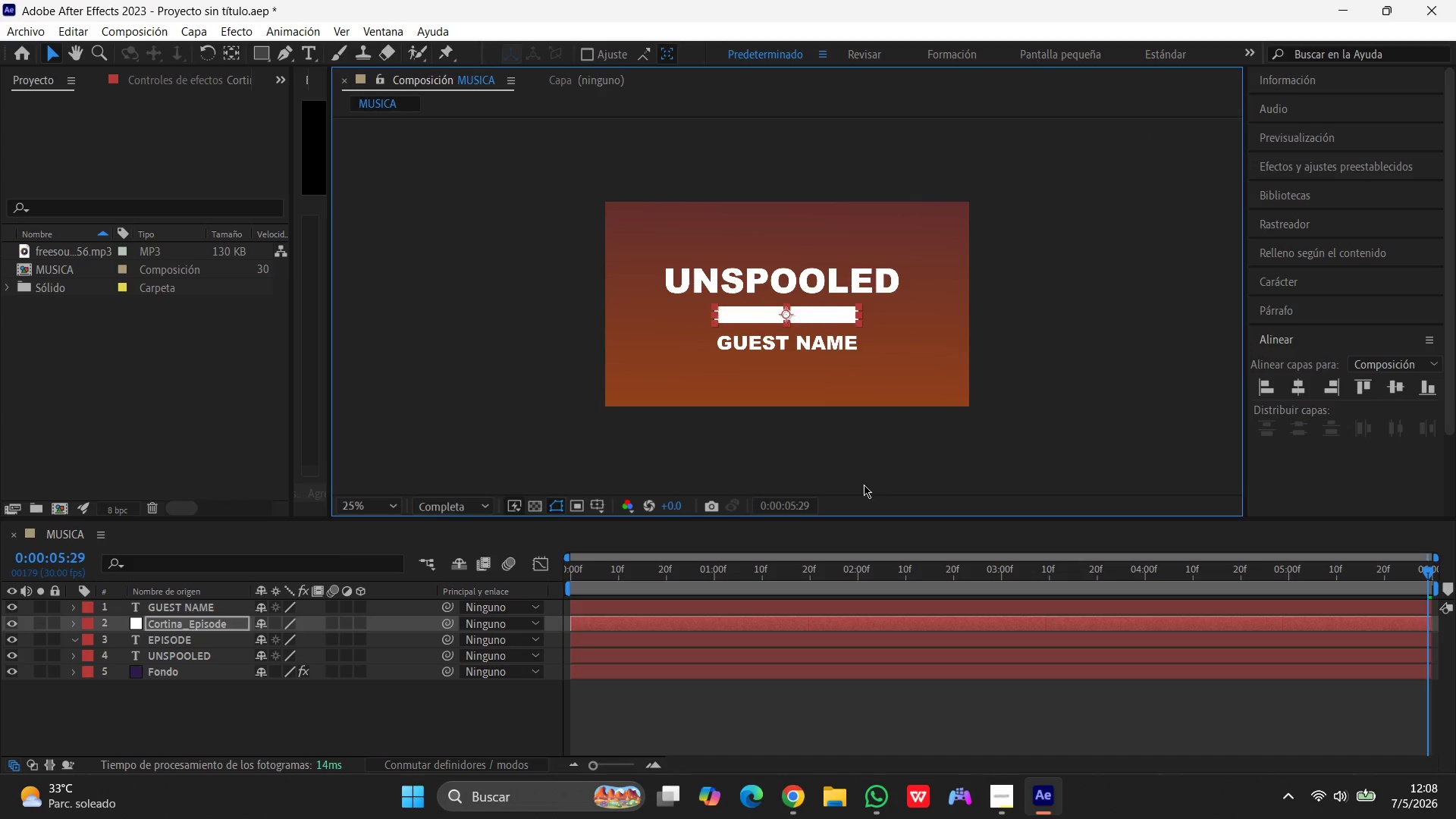 
left_click([864, 485])
 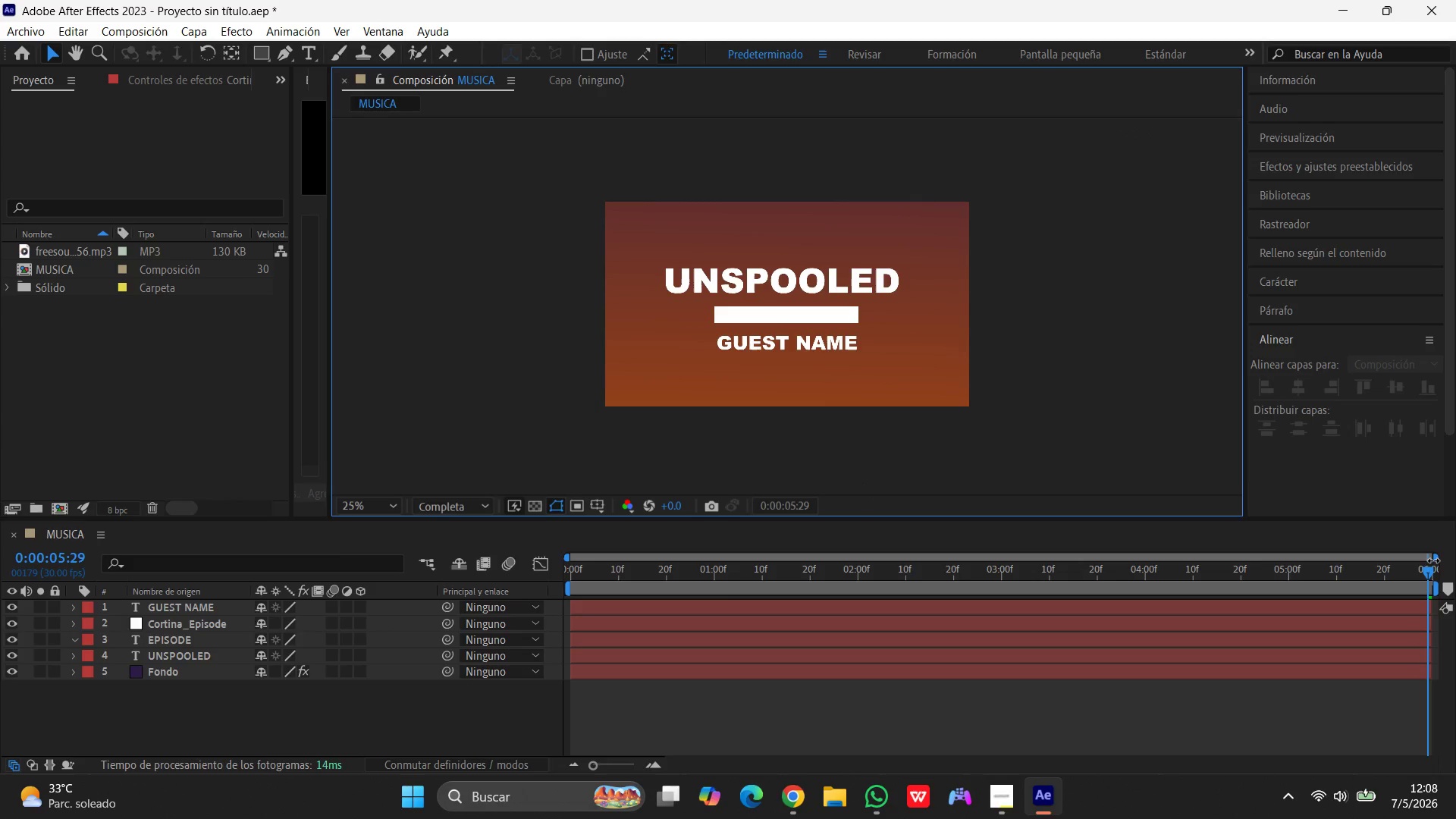 
left_click_drag(start_coordinate=[1430, 568], to_coordinate=[319, 609])
 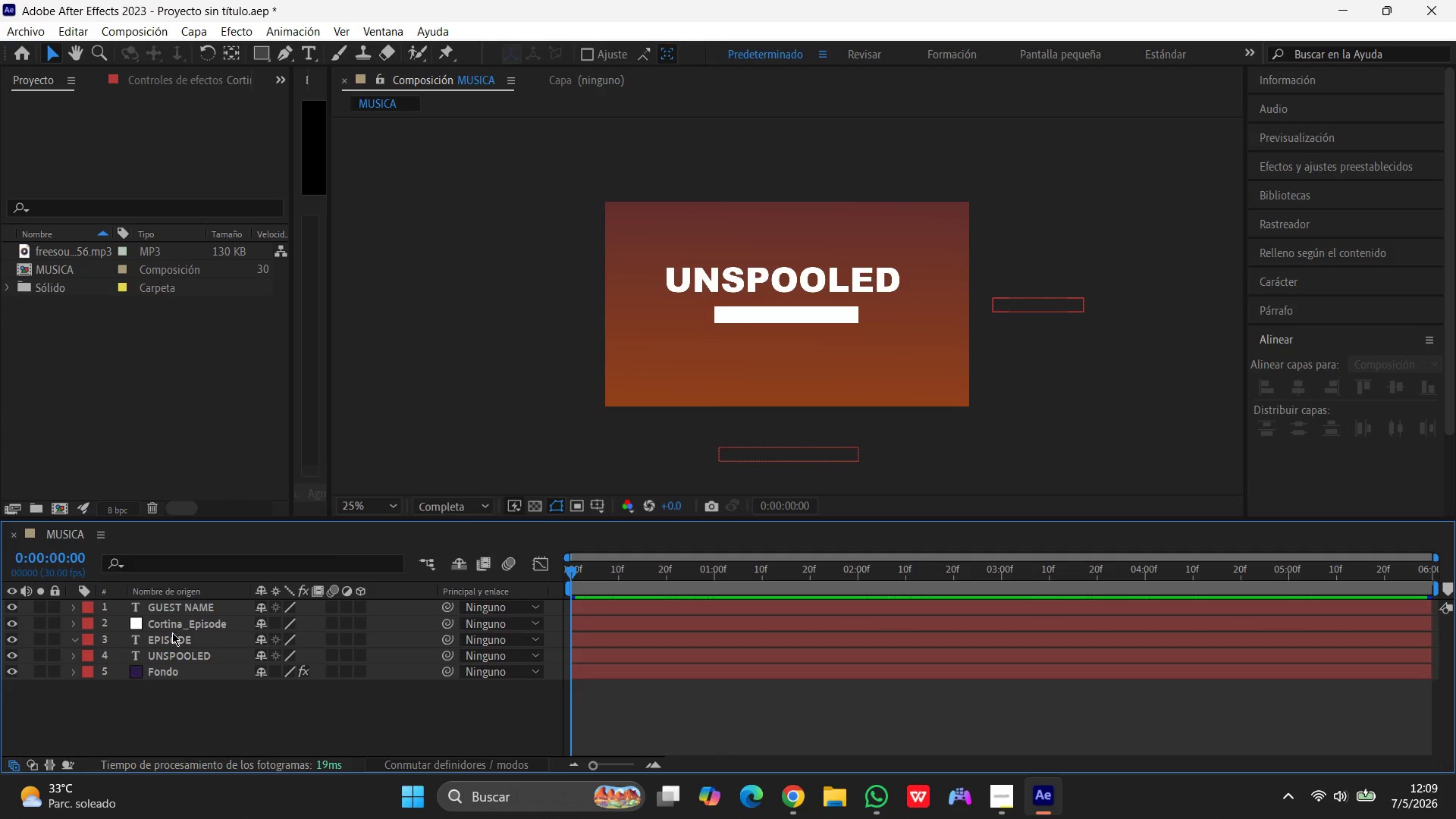 
wait(88.16)
 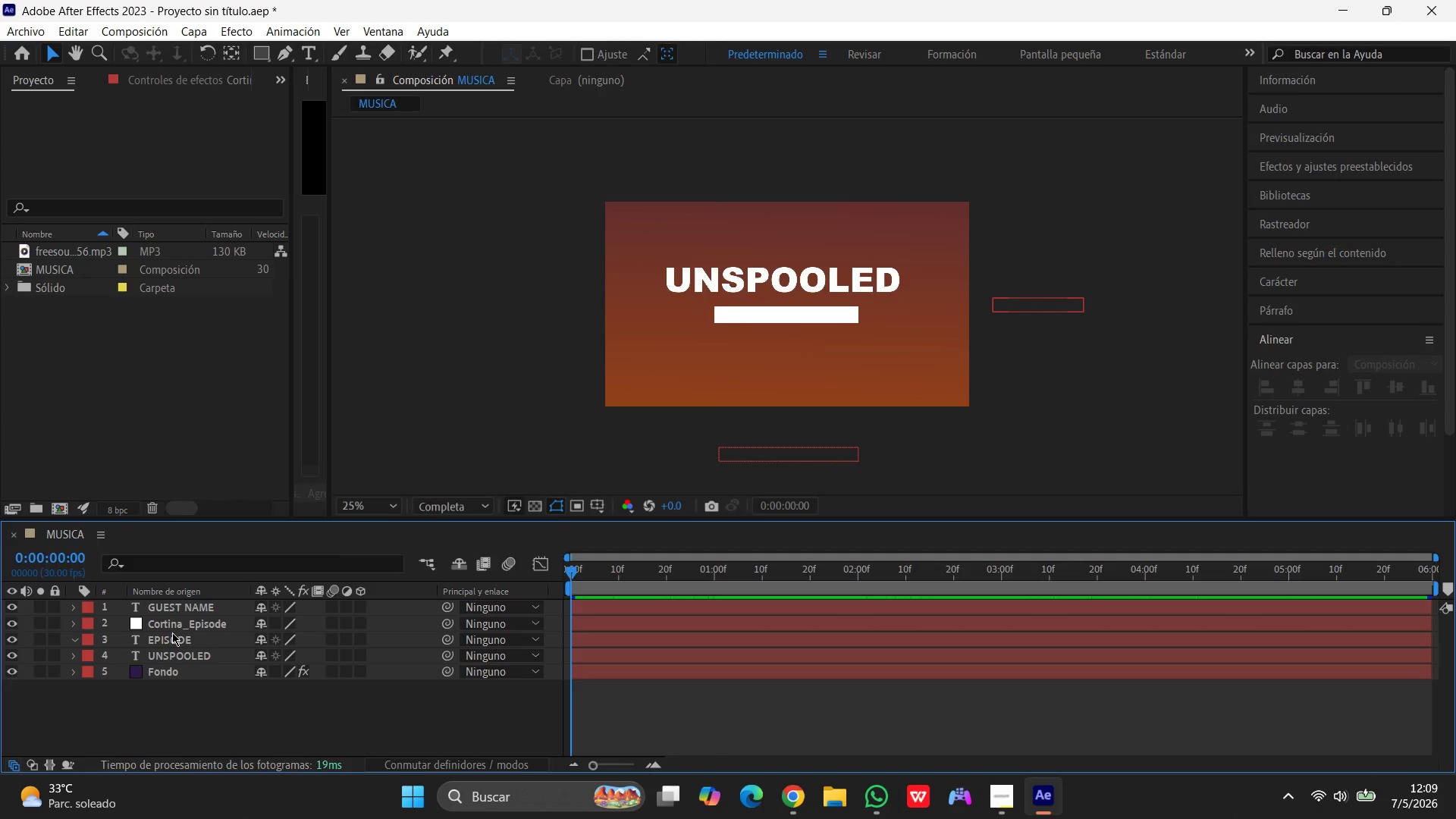 
left_click([535, 607])
 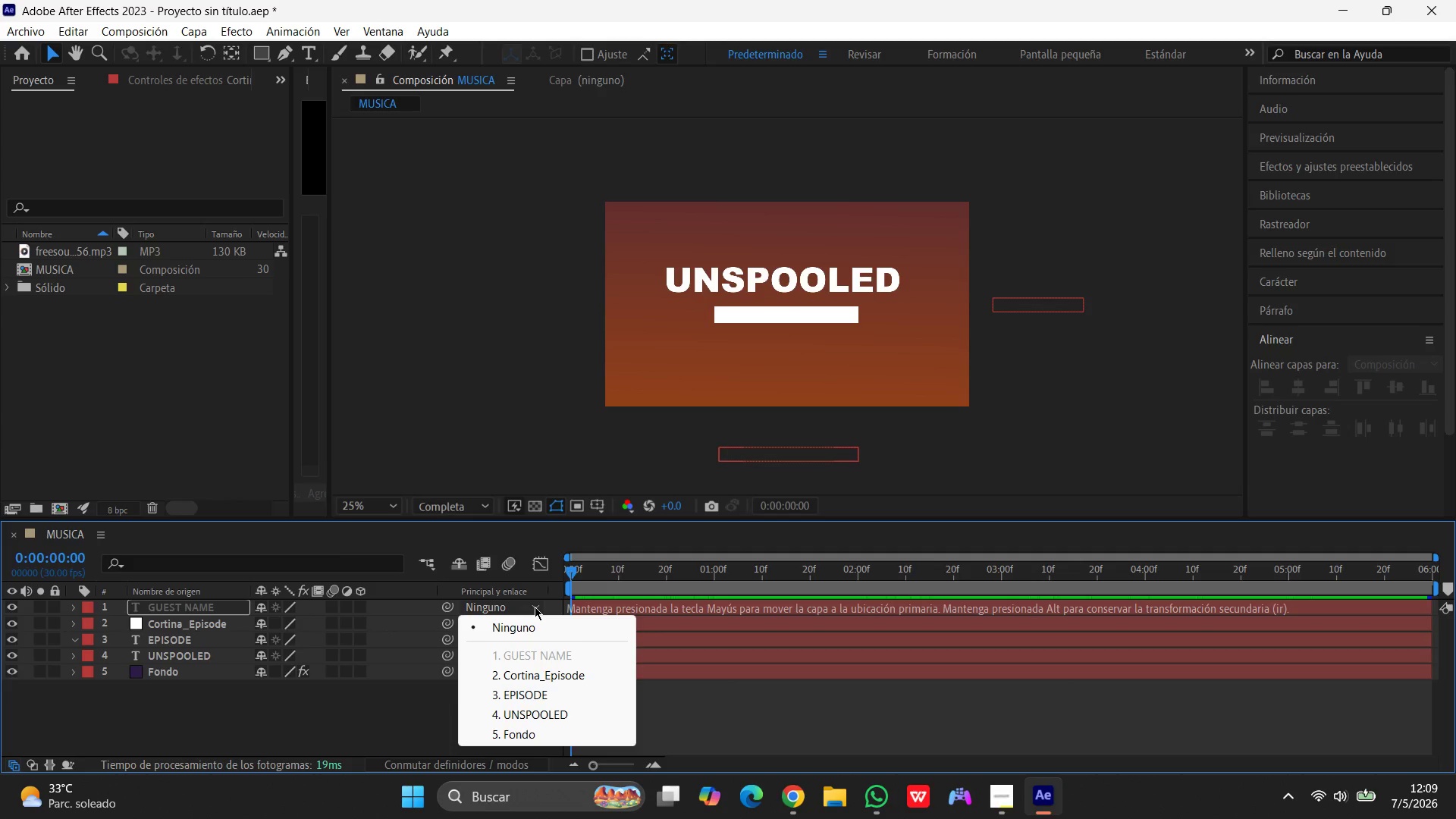 
left_click([535, 607])
 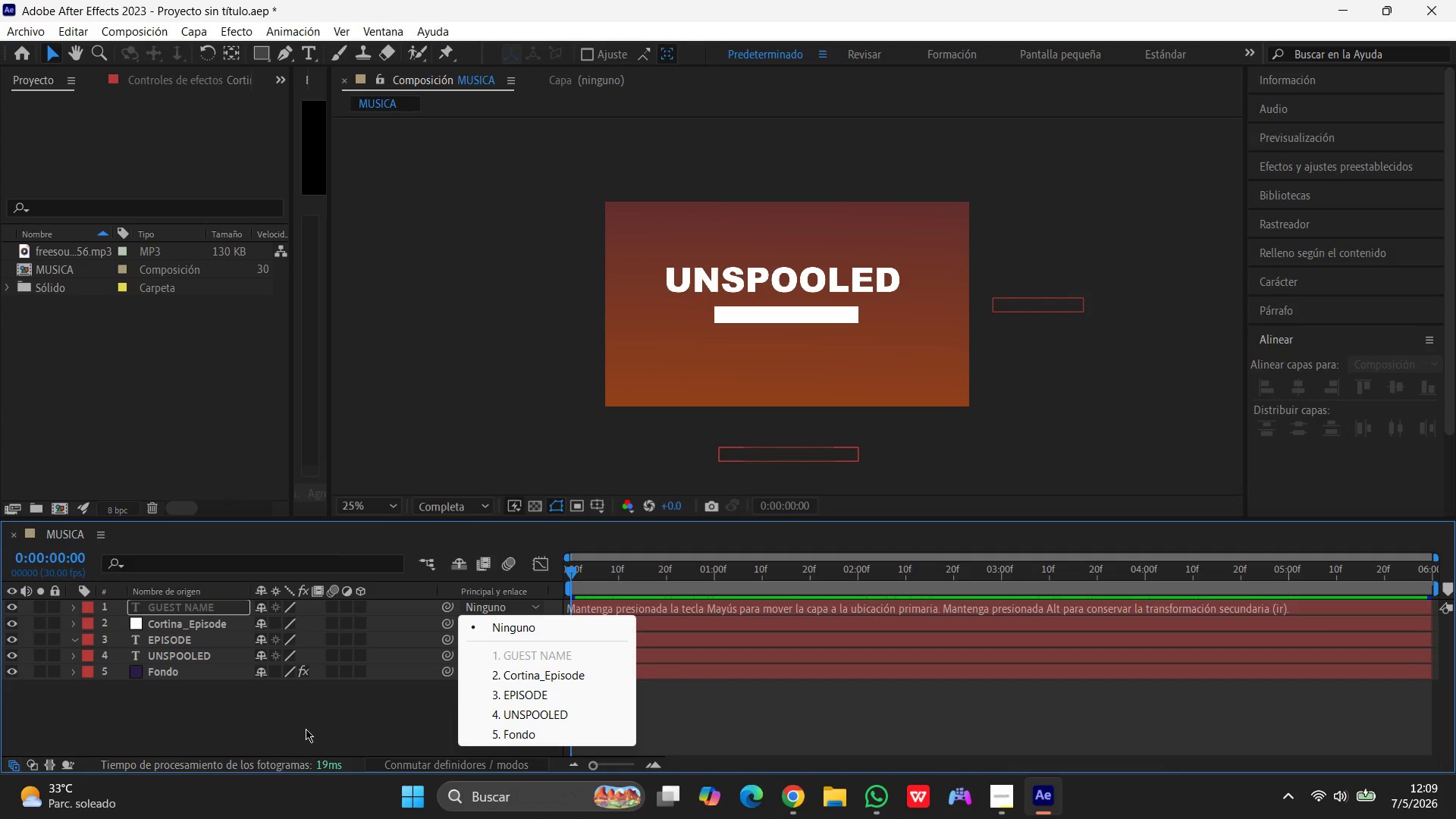 
left_click([306, 729])
 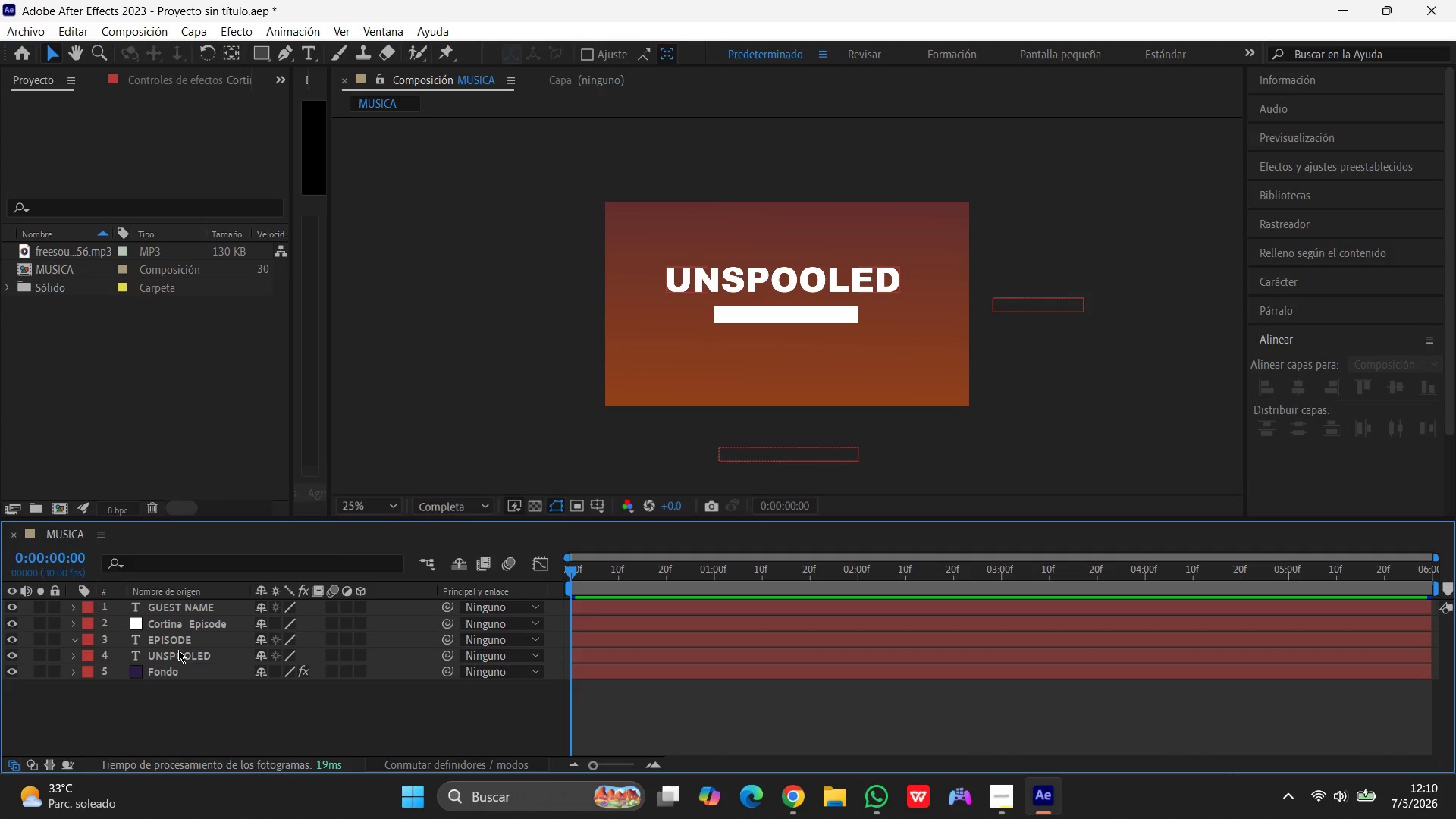 
wait(24.36)
 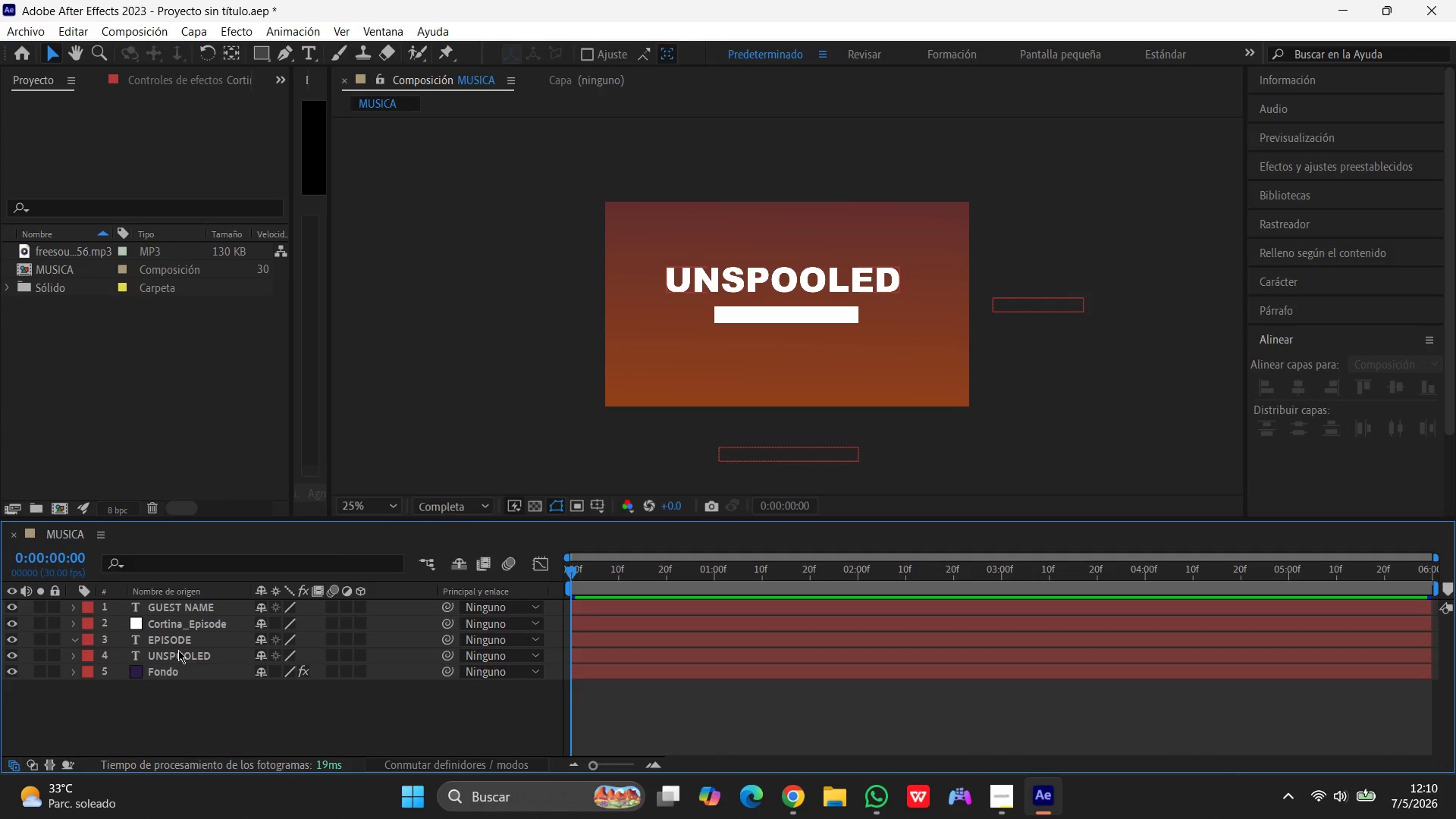 
left_click([184, 638])
 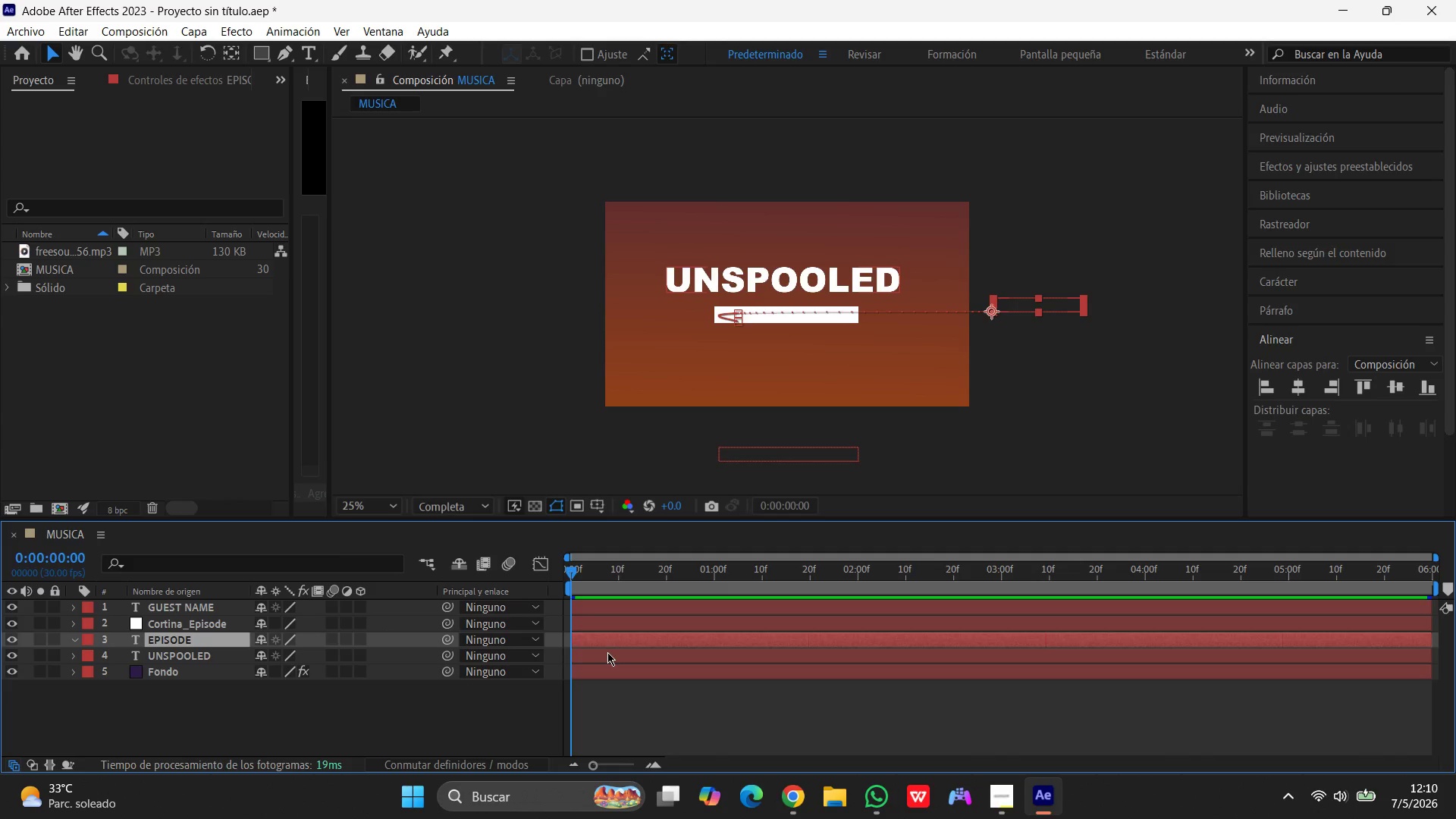 
left_click([533, 645])
 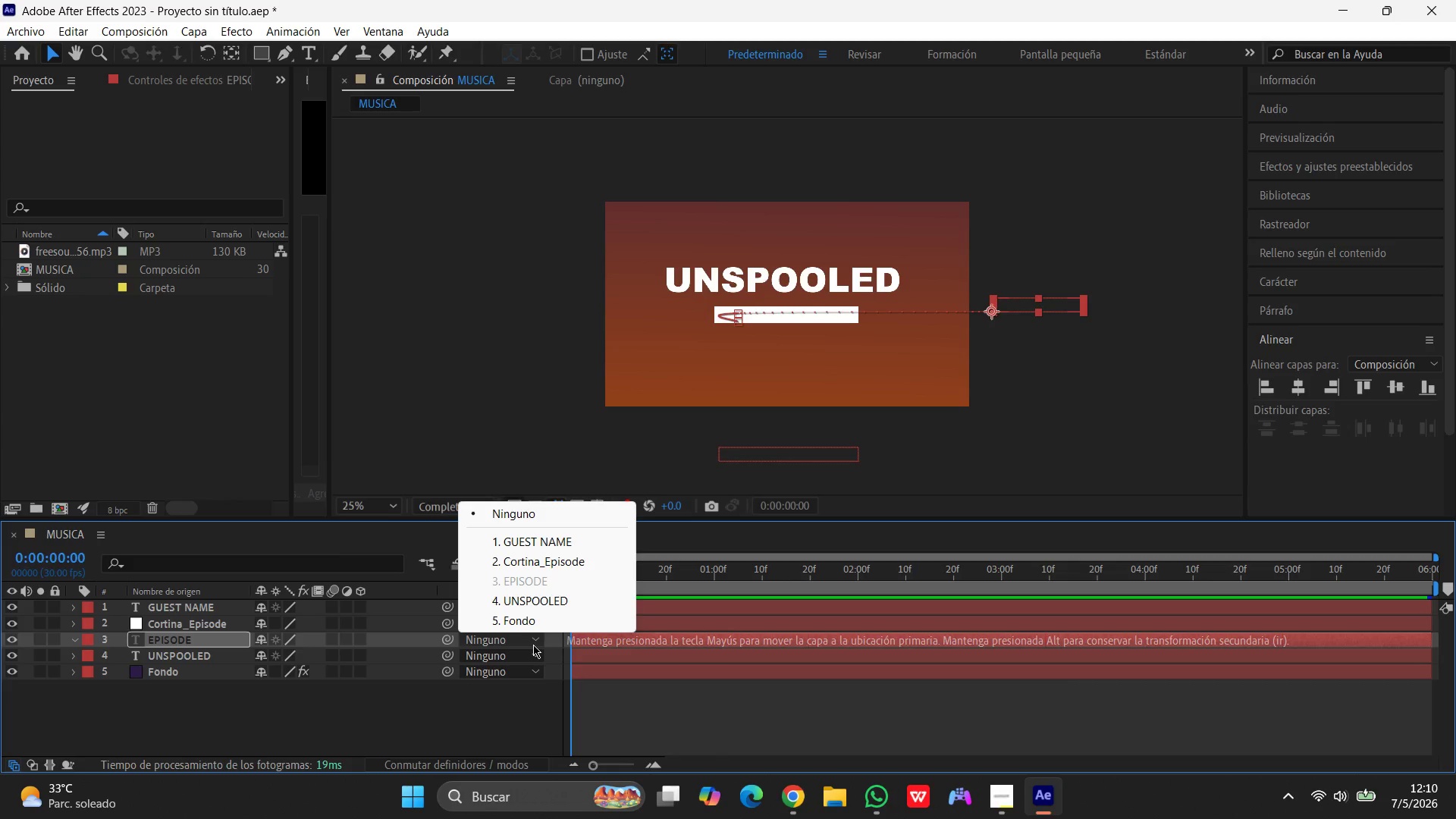 
left_click([453, 710])
 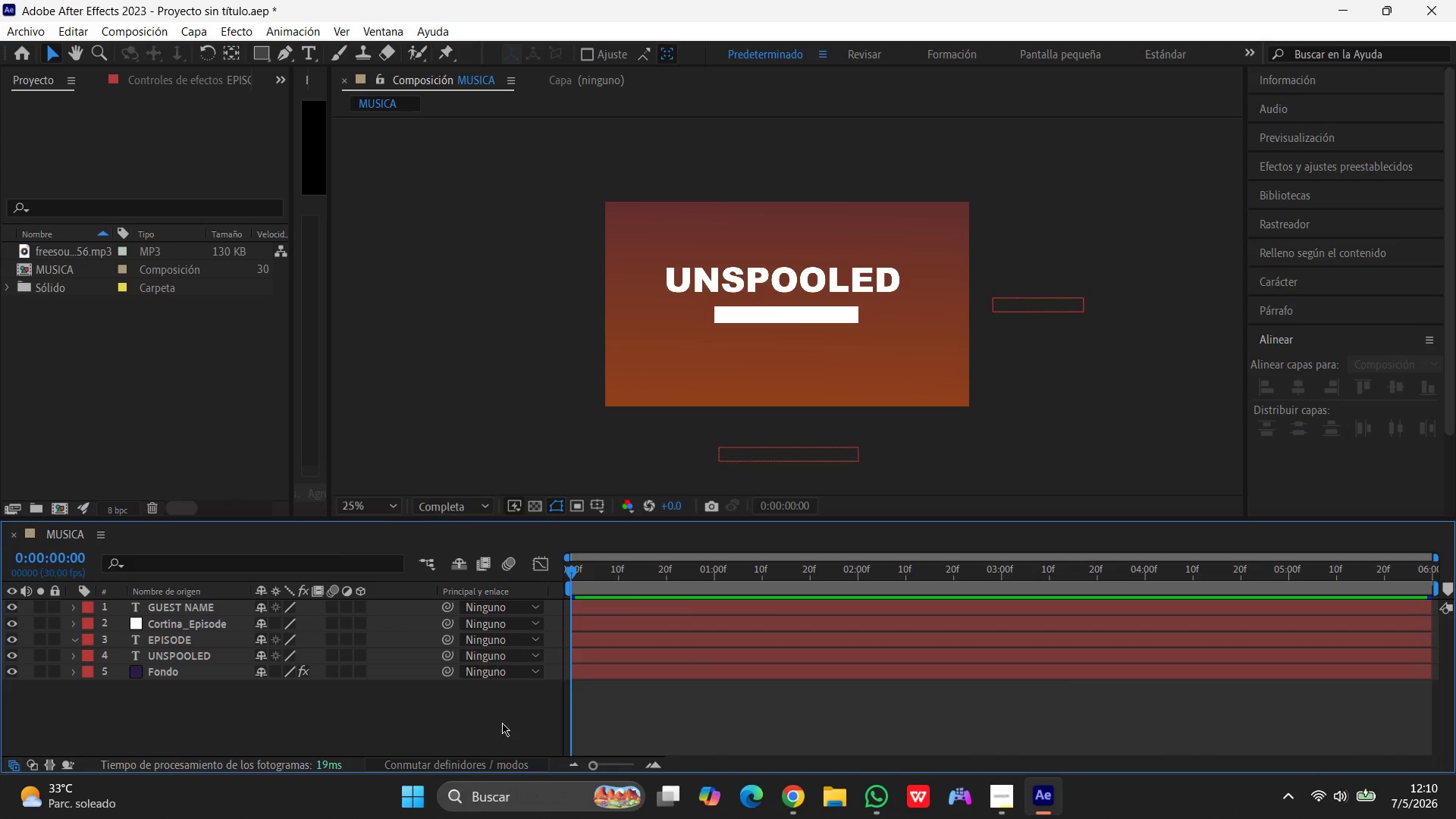 
left_click([480, 768])
 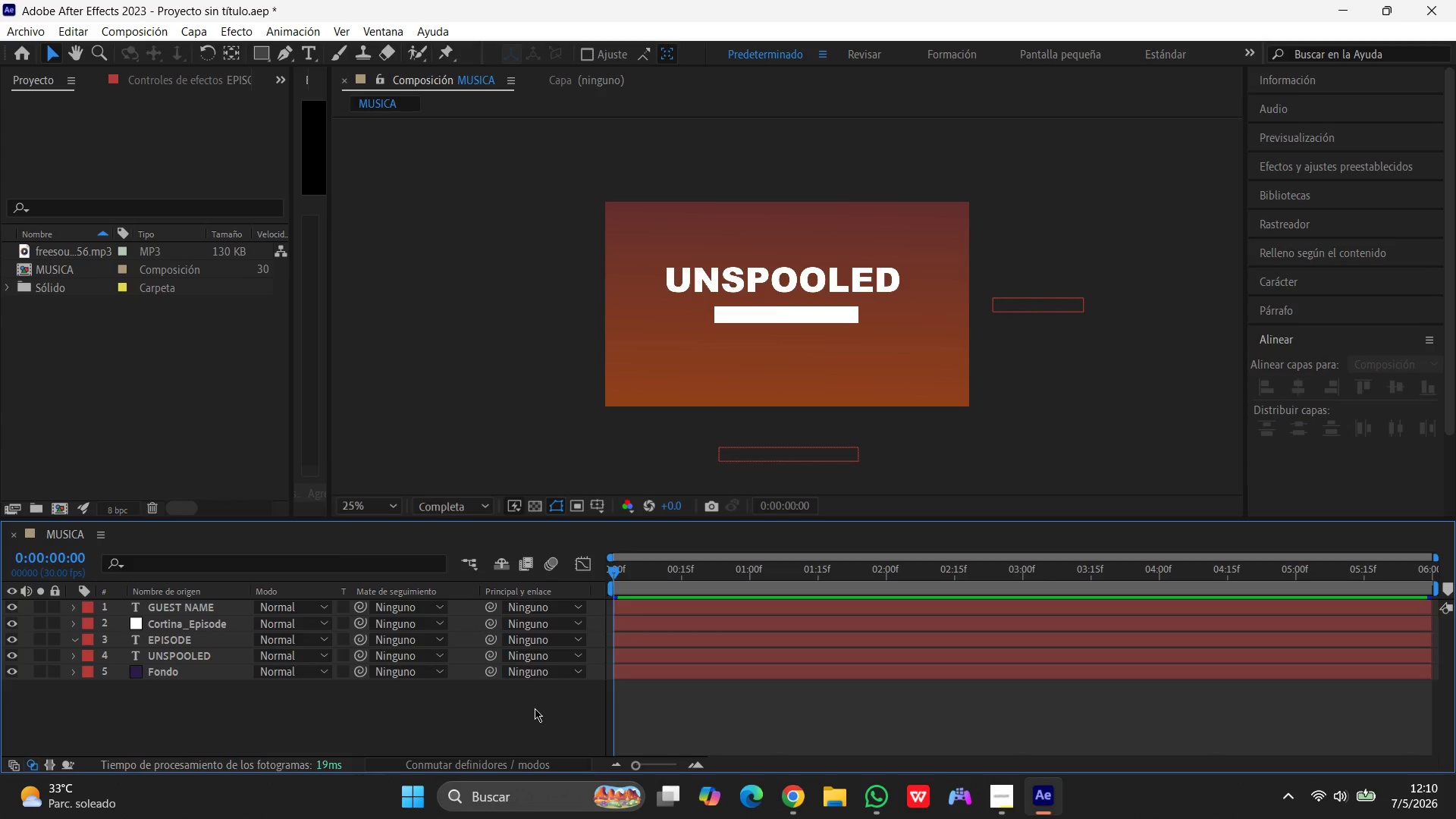 
wait(8.22)
 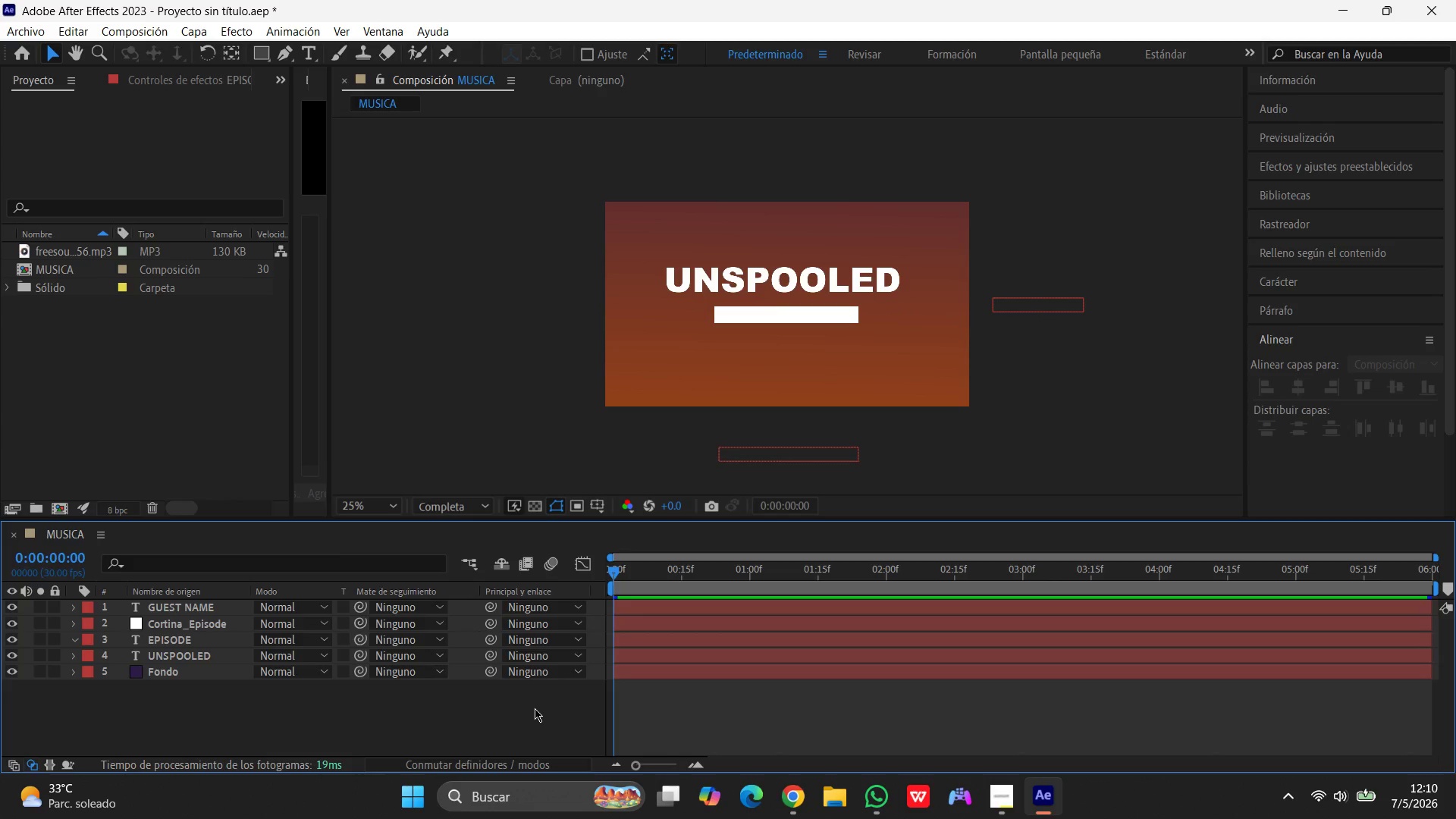 
left_click([187, 636])
 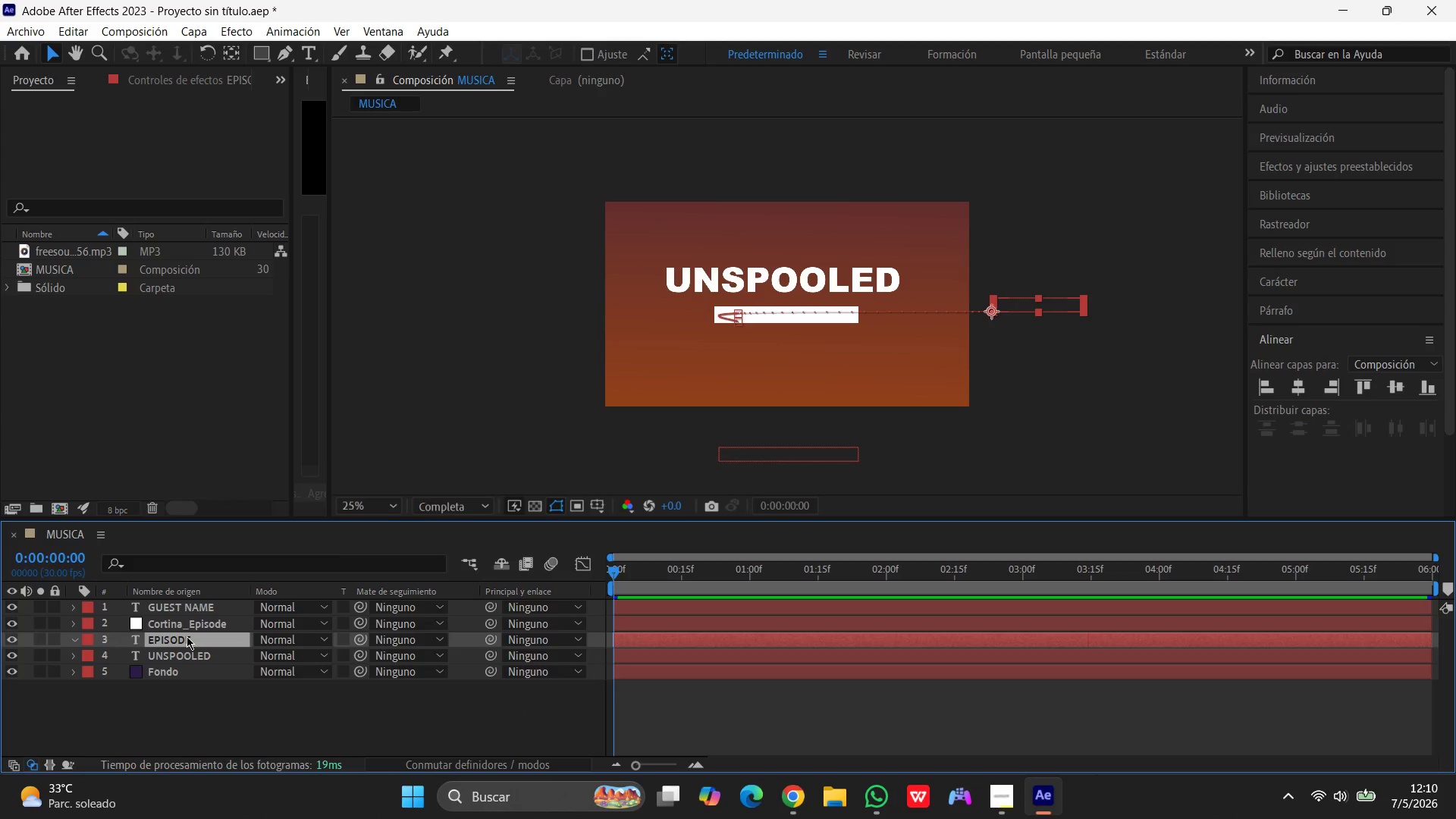 
wait(12.08)
 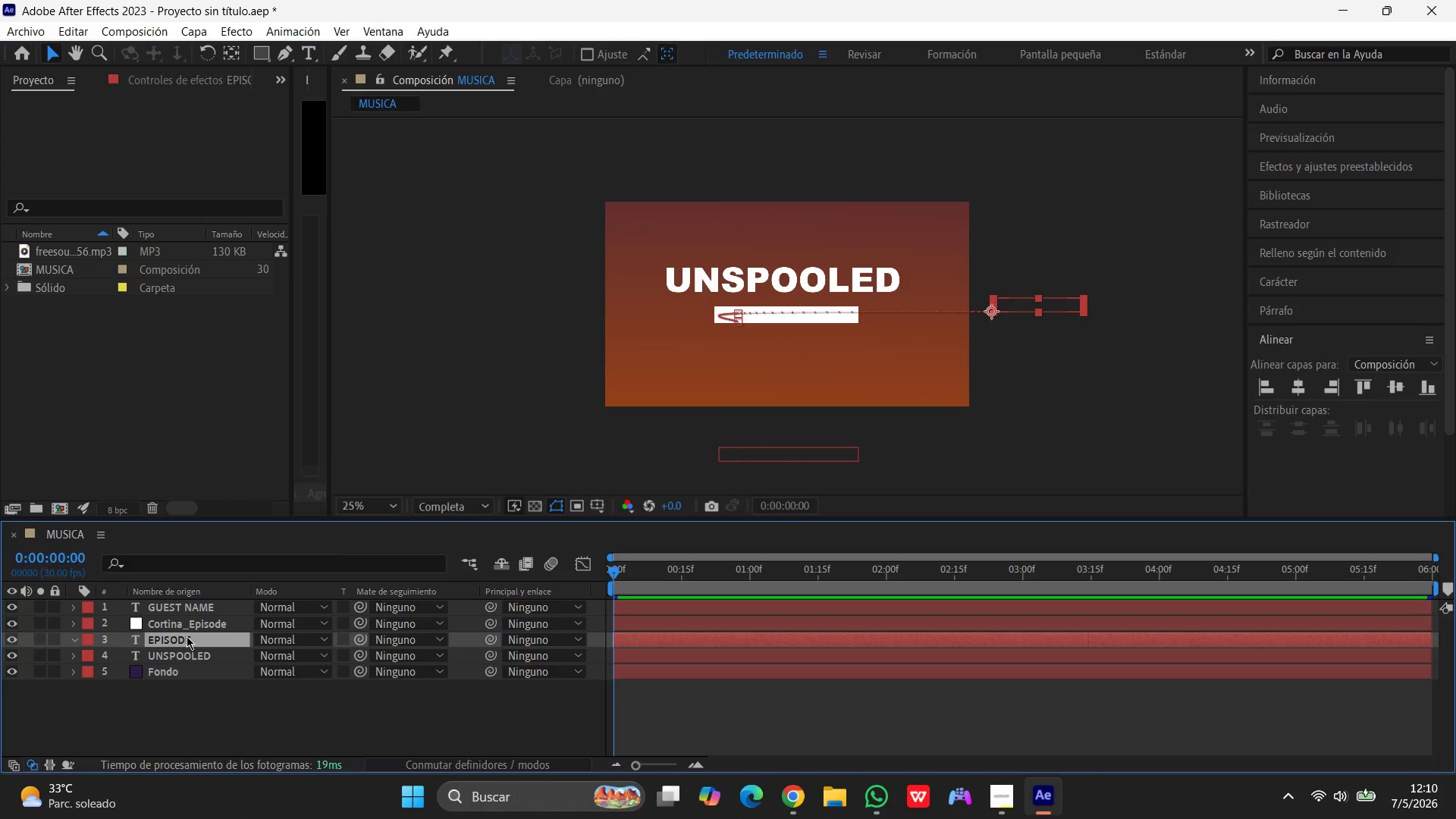 
left_click([440, 641])
 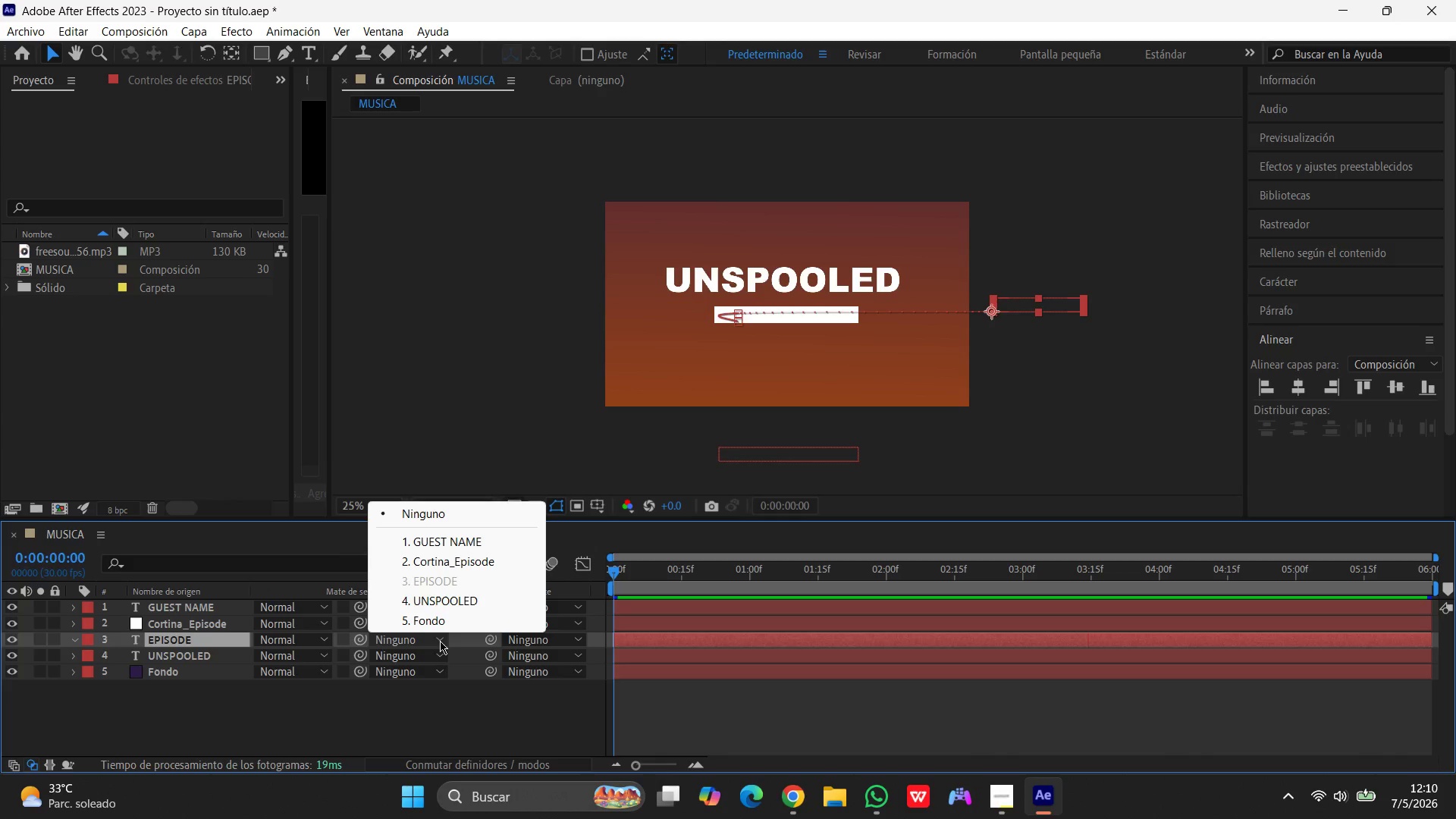 
left_click([440, 641])
 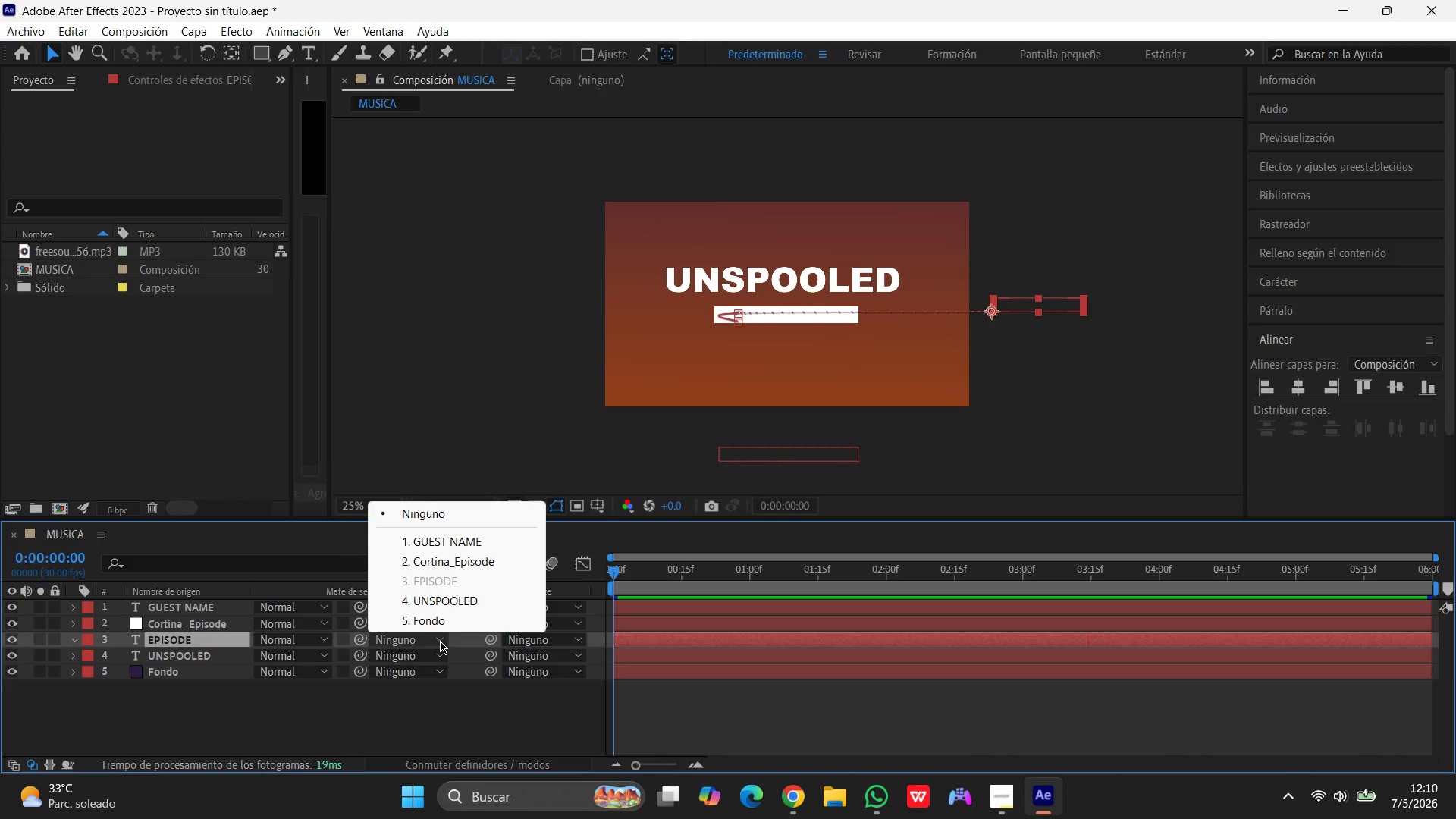 
wait(5.34)
 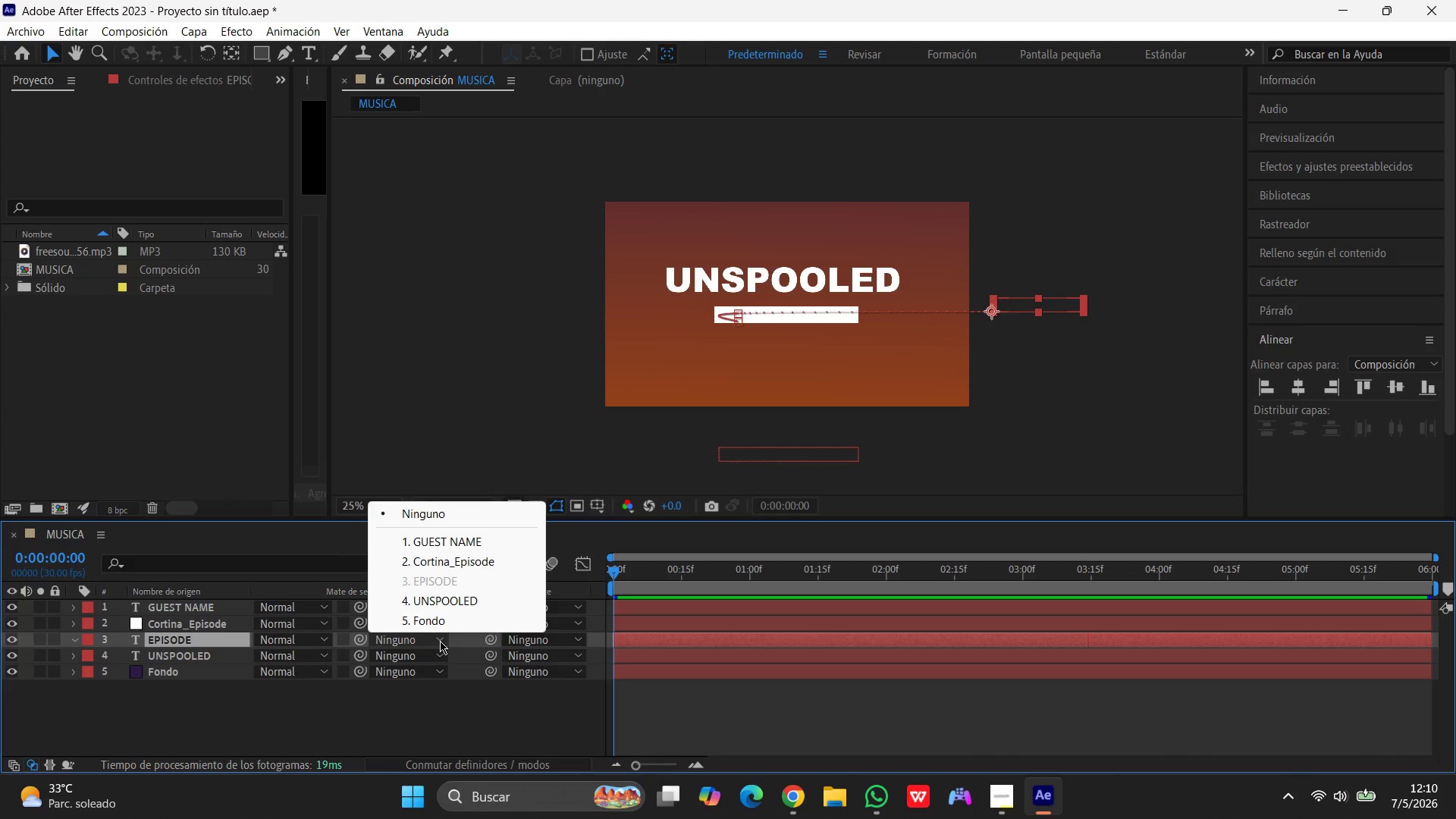 
left_click([454, 561])
 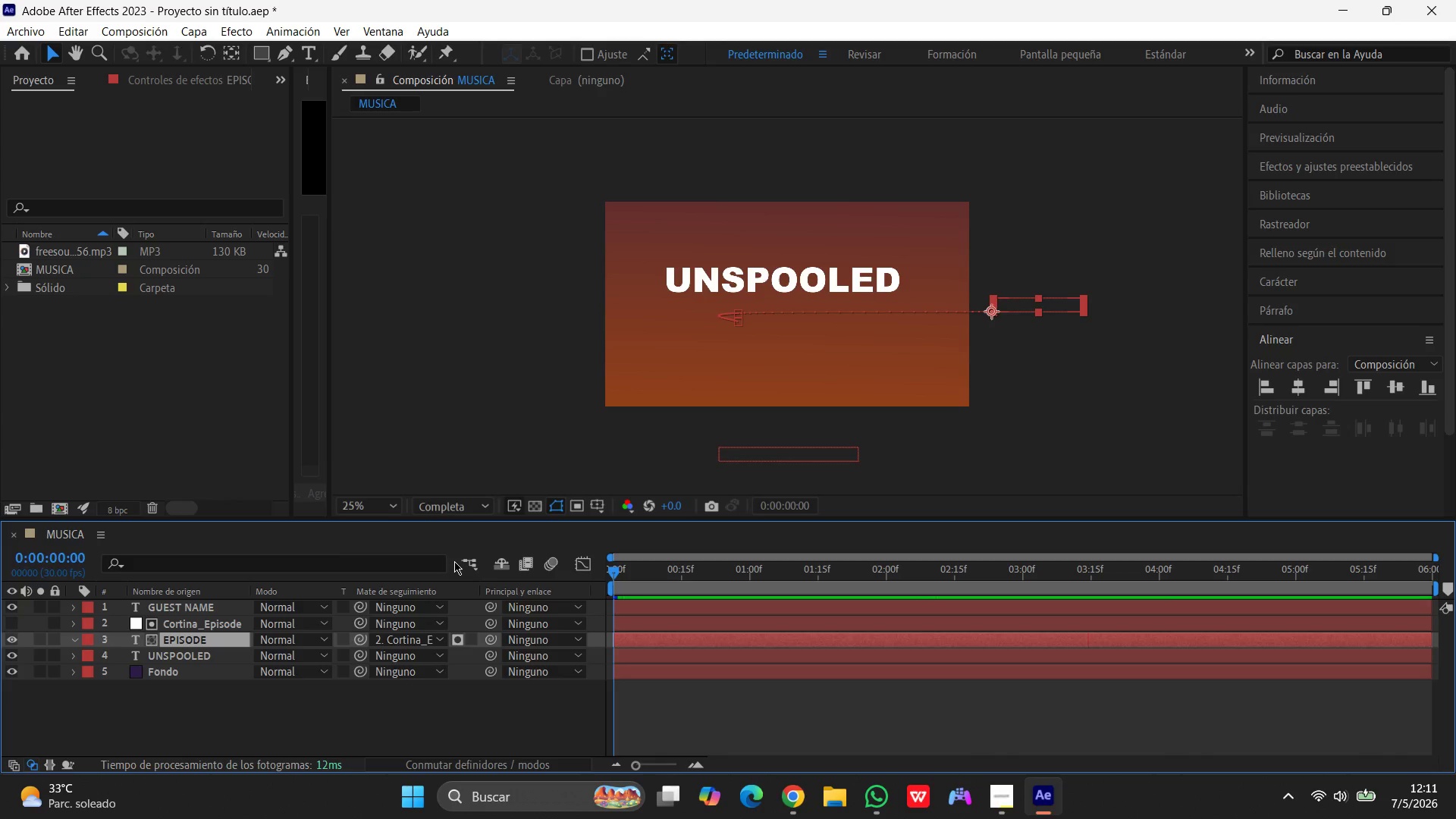 
wait(27.16)
 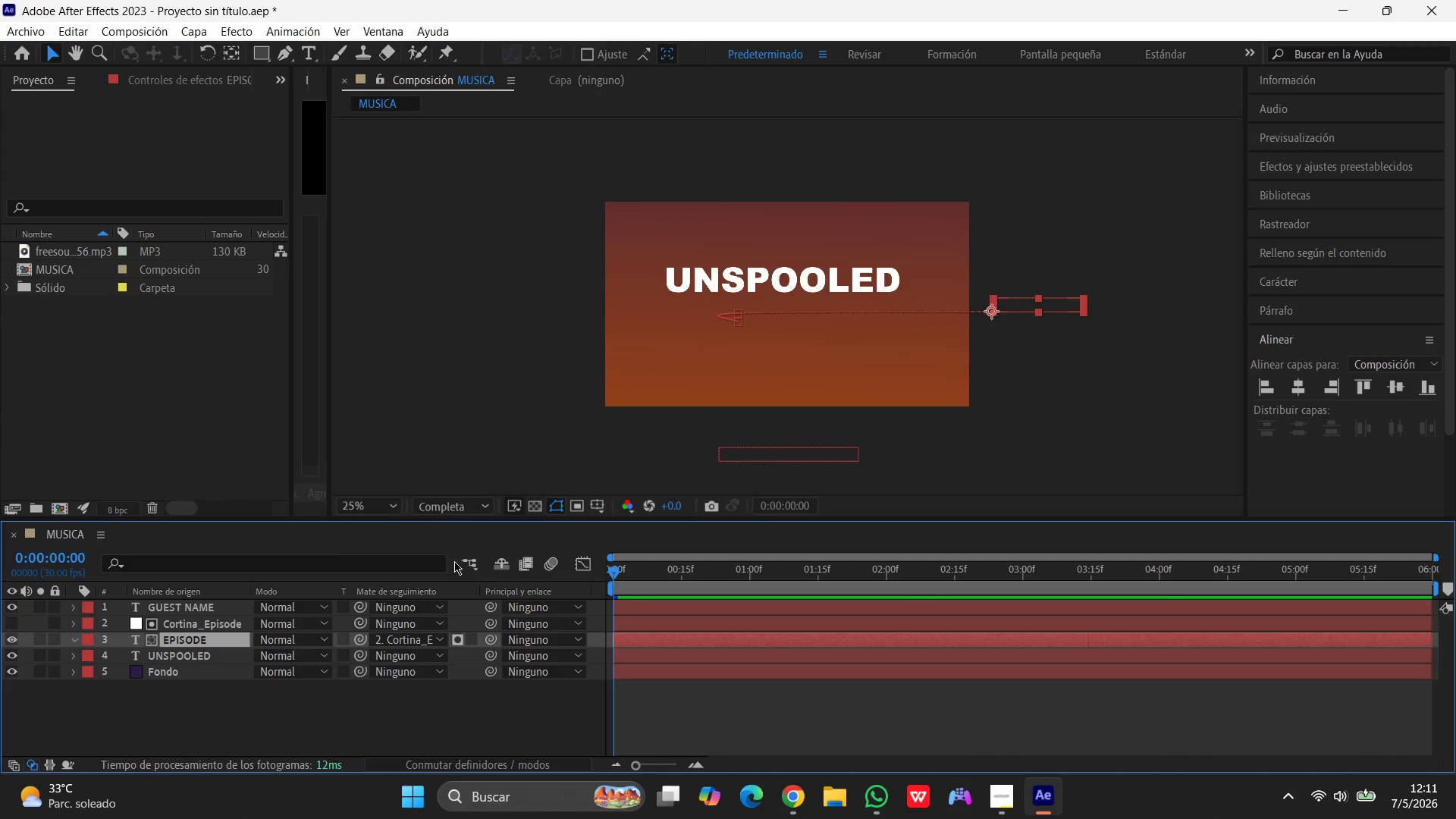 
key(Space)
 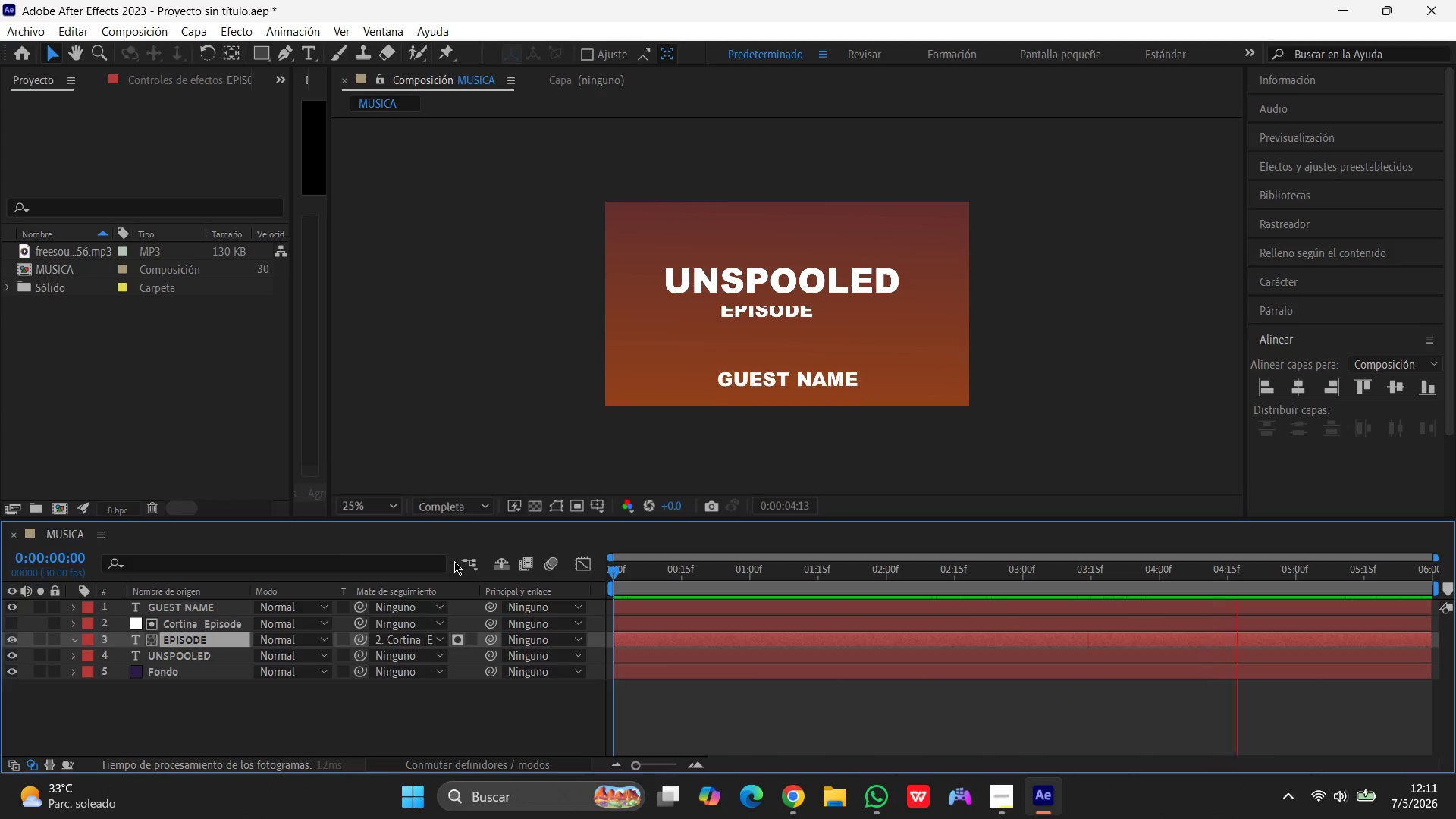 
wait(27.88)
 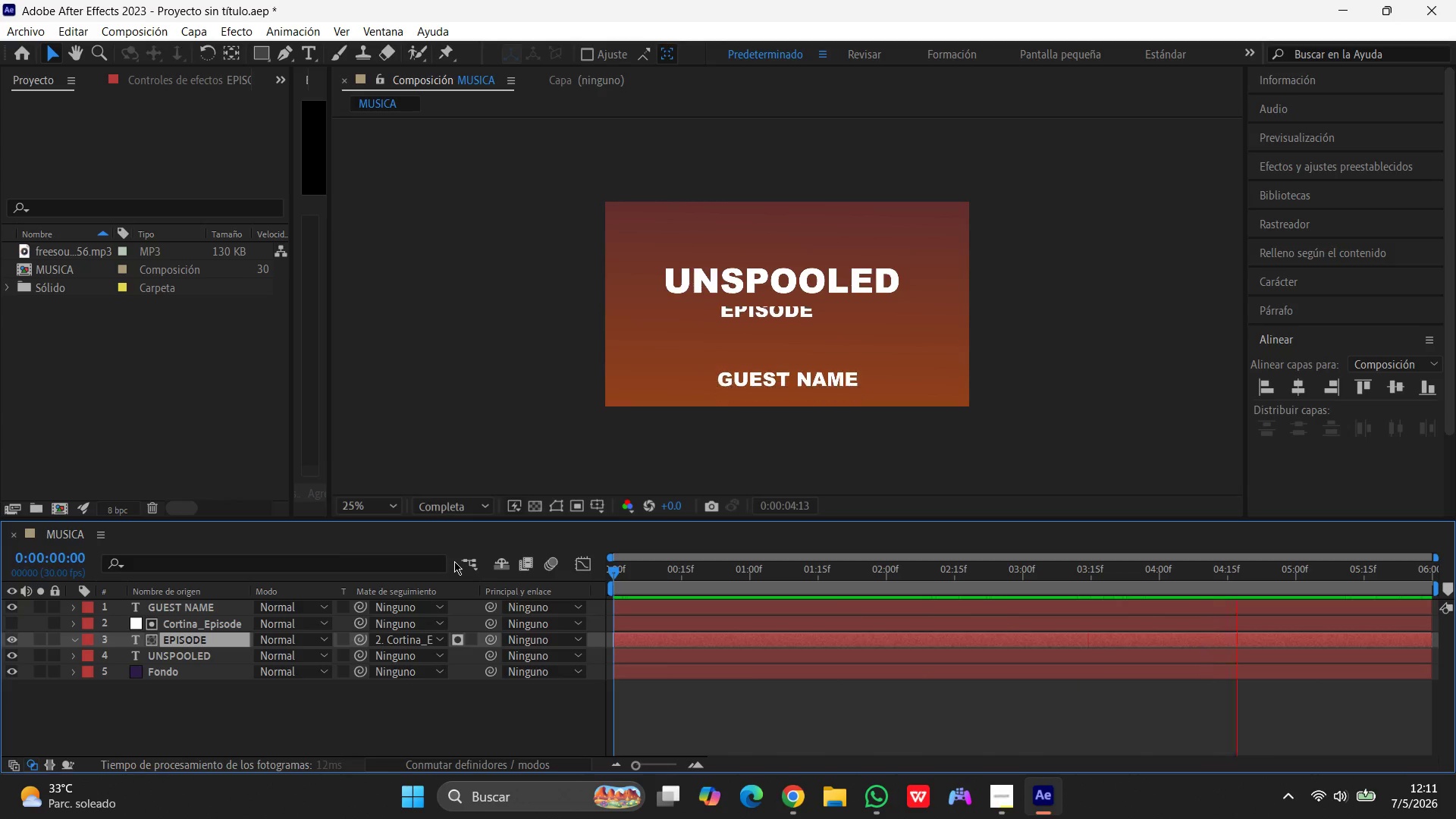 
key(Space)
 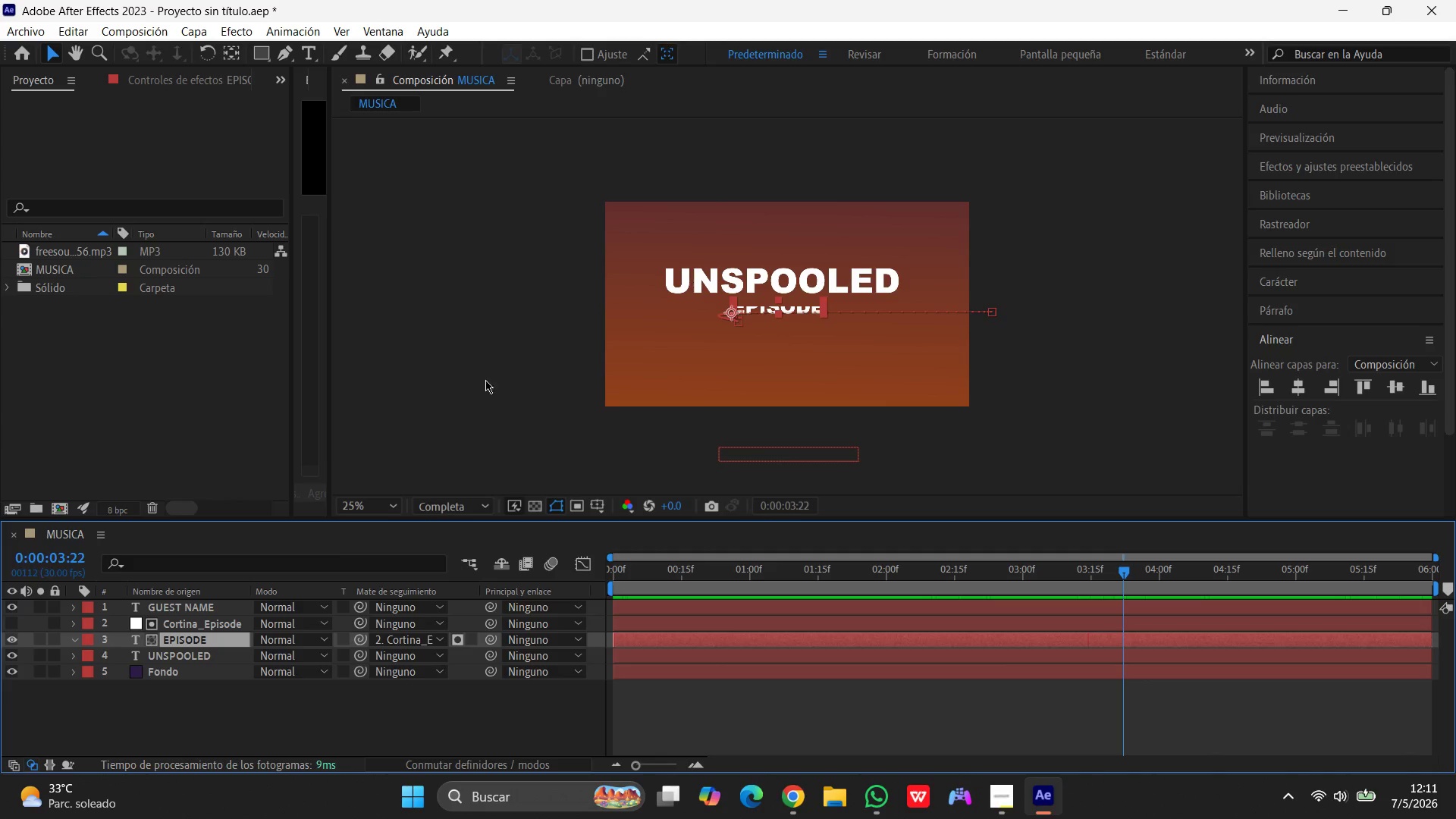 
left_click([1160, 353])
 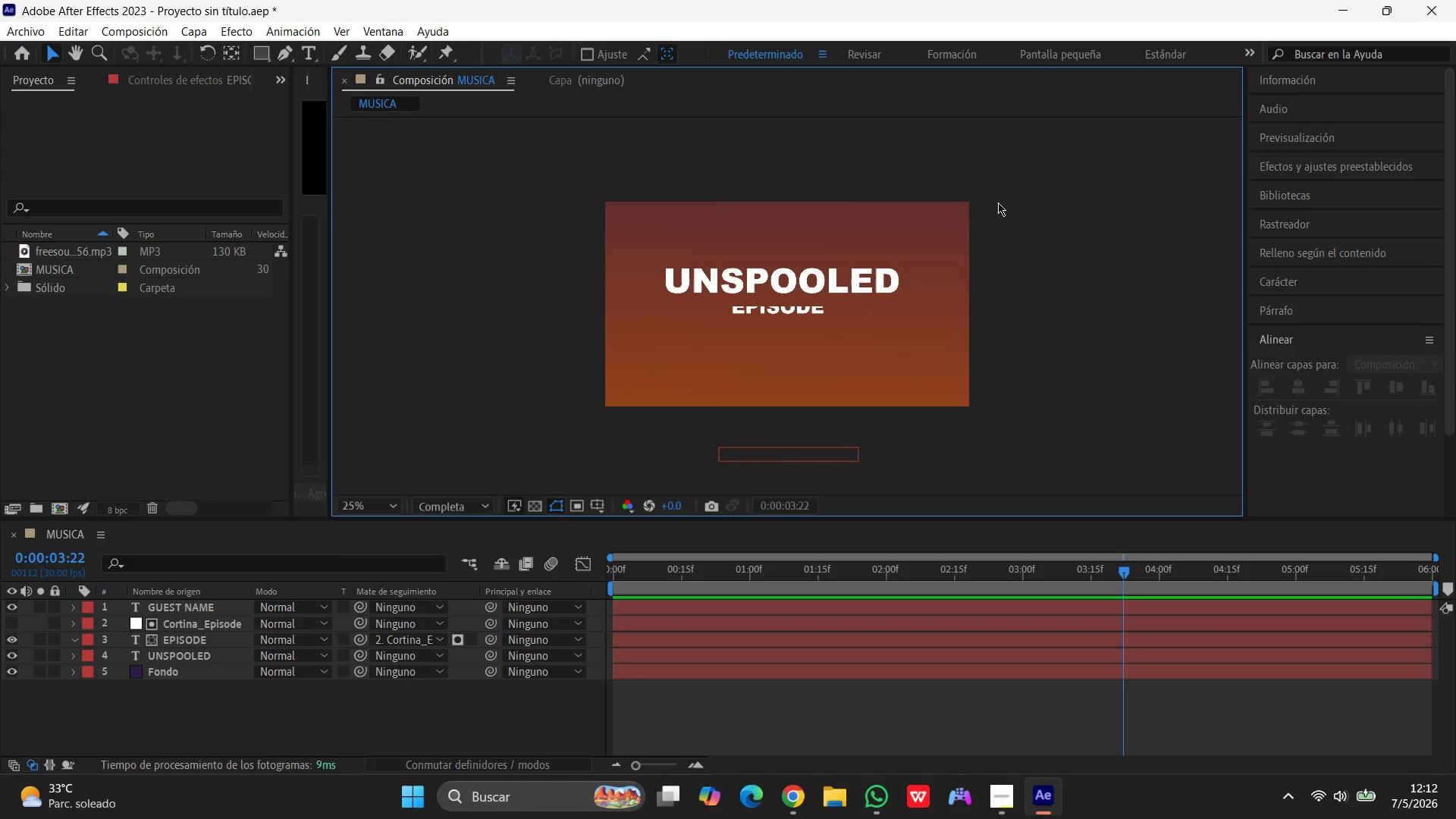 
wait(36.72)
 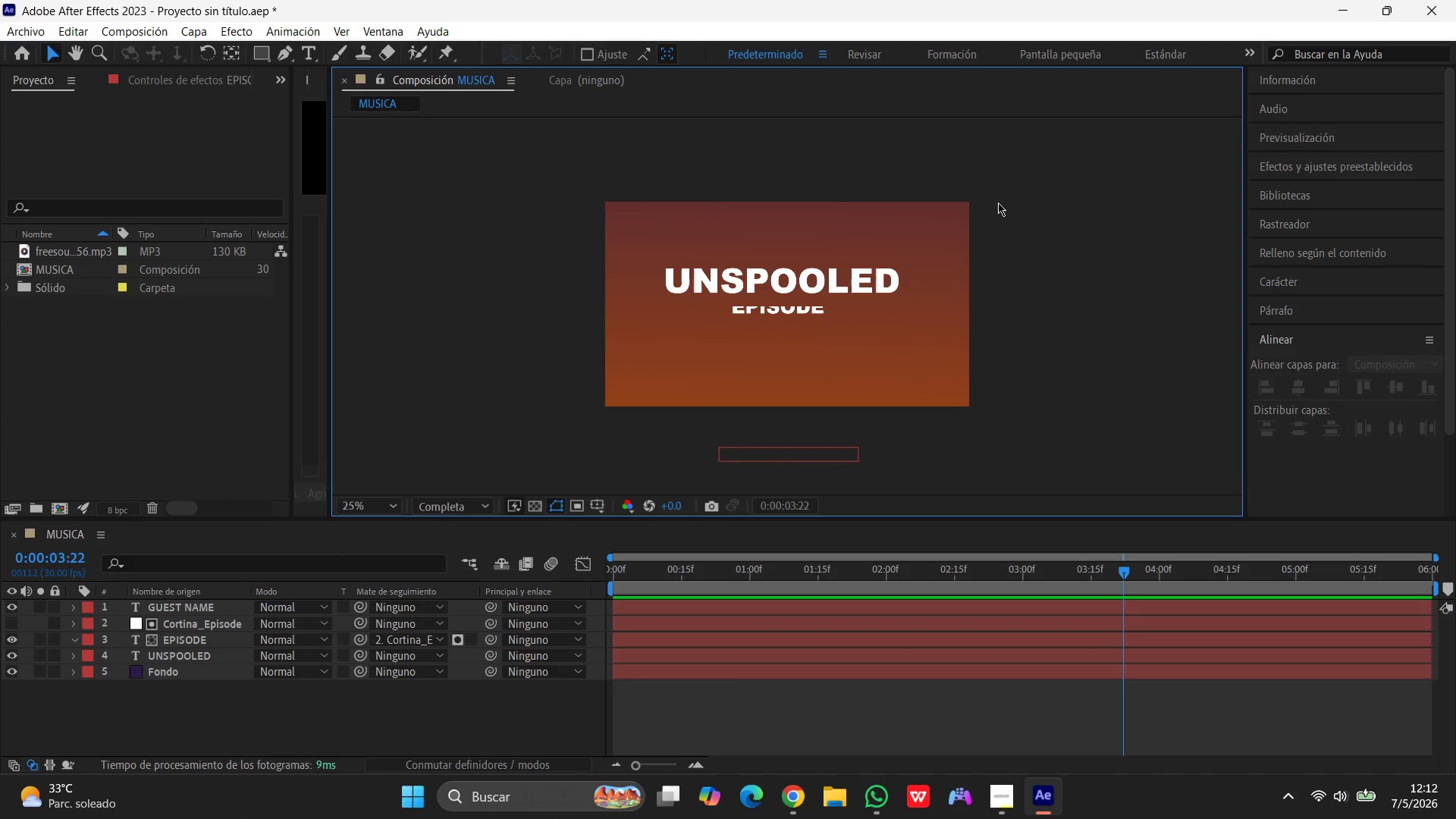 
left_click_drag(start_coordinate=[1122, 573], to_coordinate=[1455, 518])
 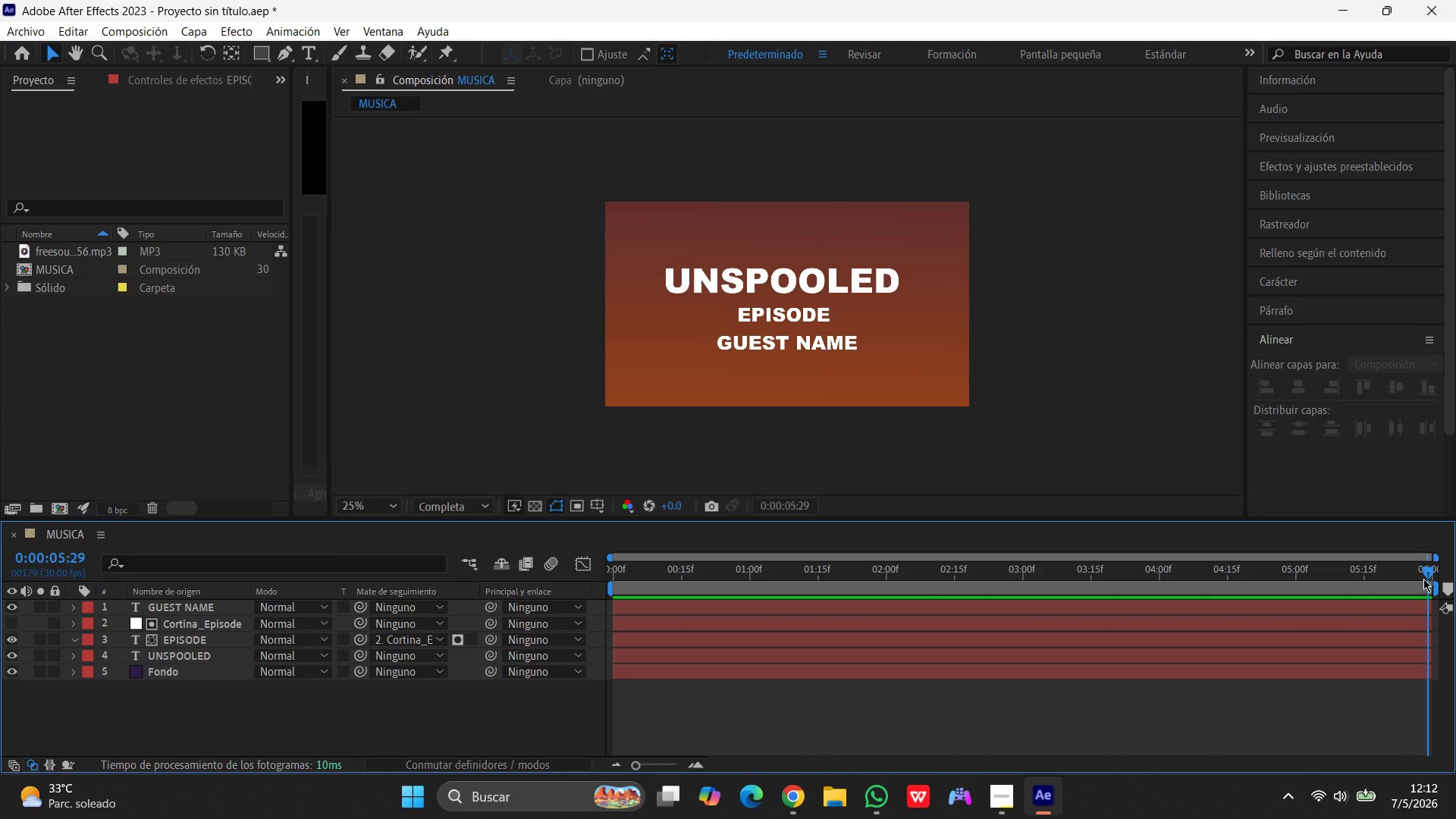 
left_click_drag(start_coordinate=[1429, 575], to_coordinate=[790, 563])
 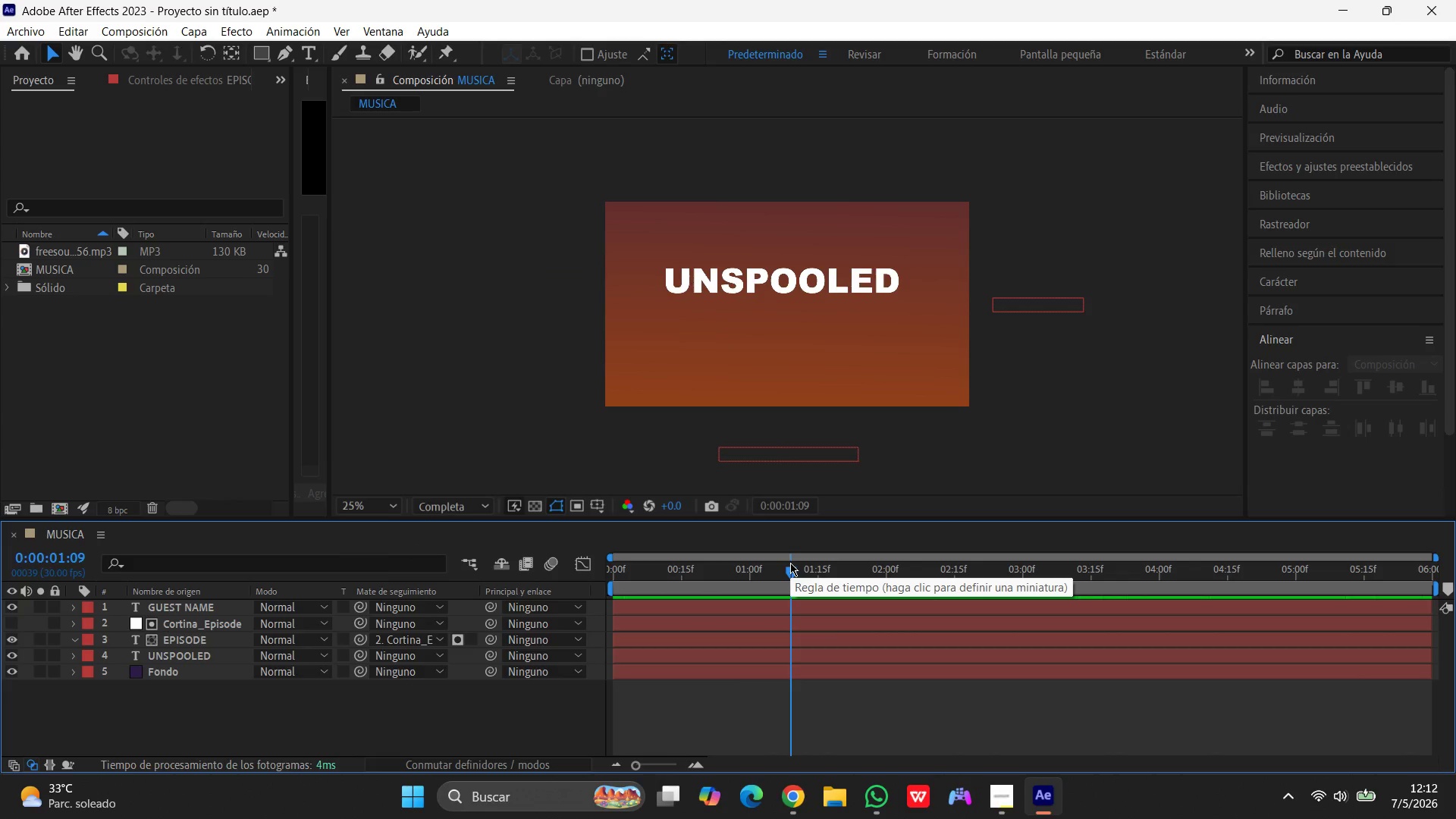 
wait(9.38)
 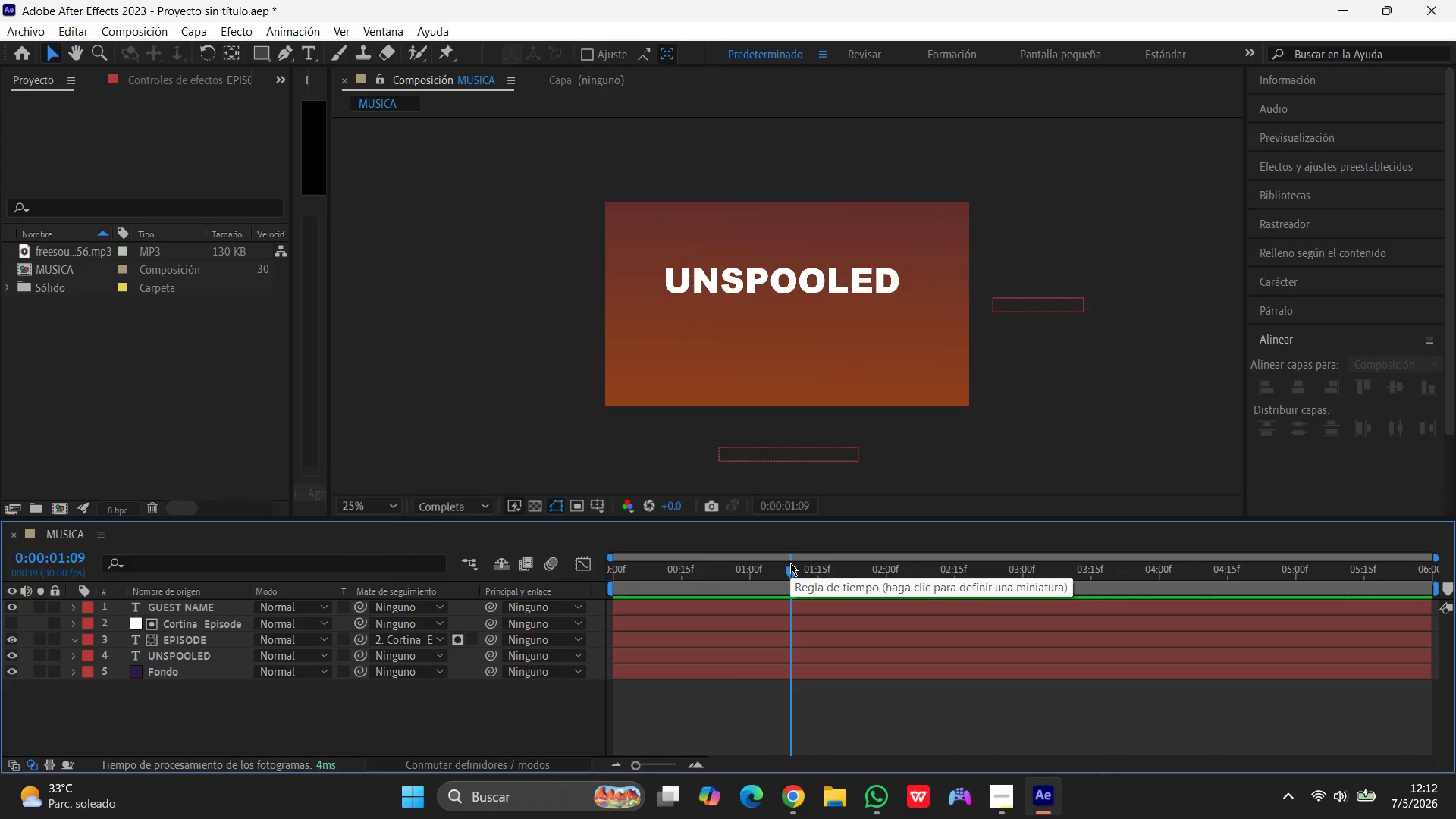 
left_click([218, 619])
 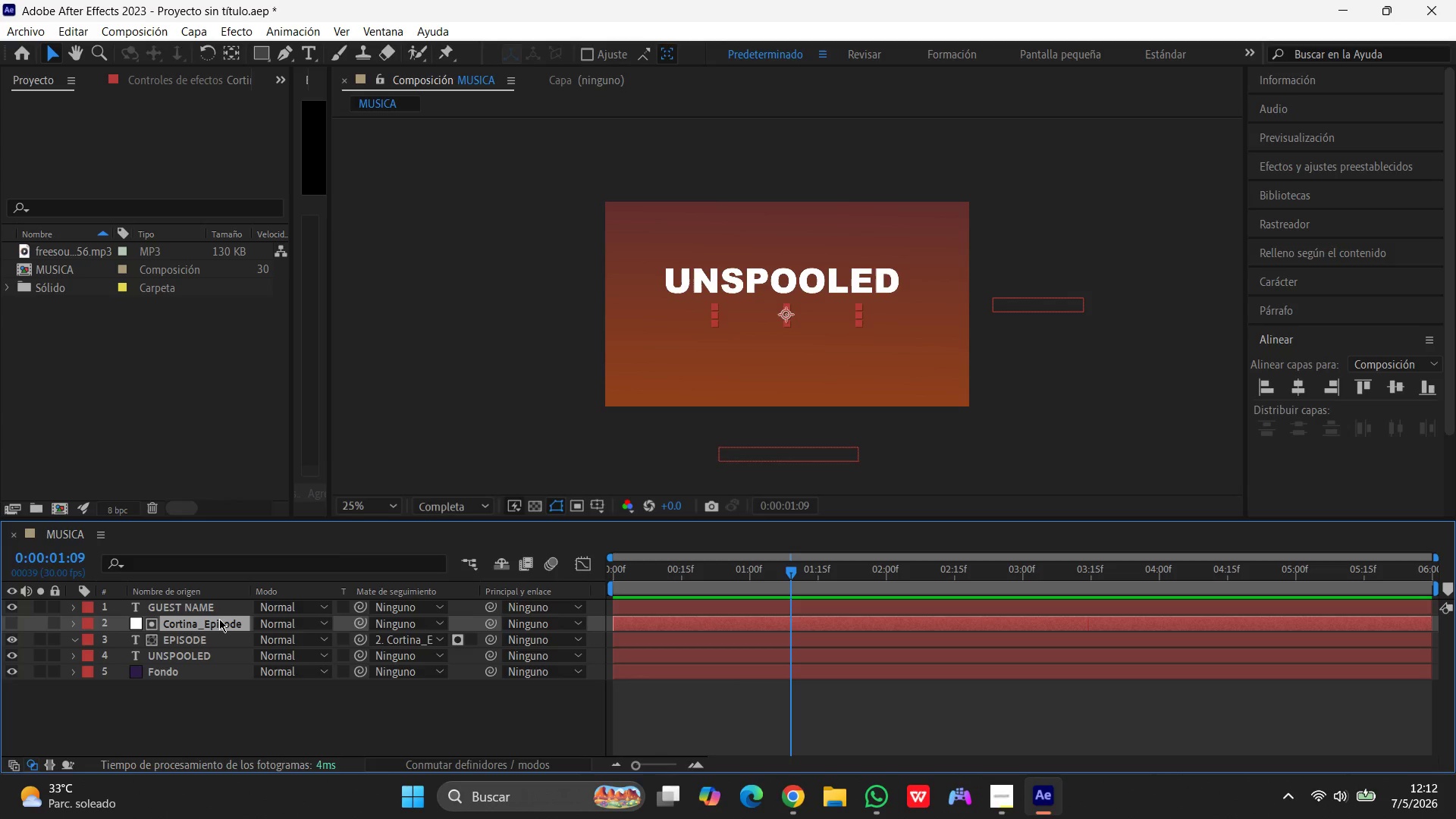 
wait(27.75)
 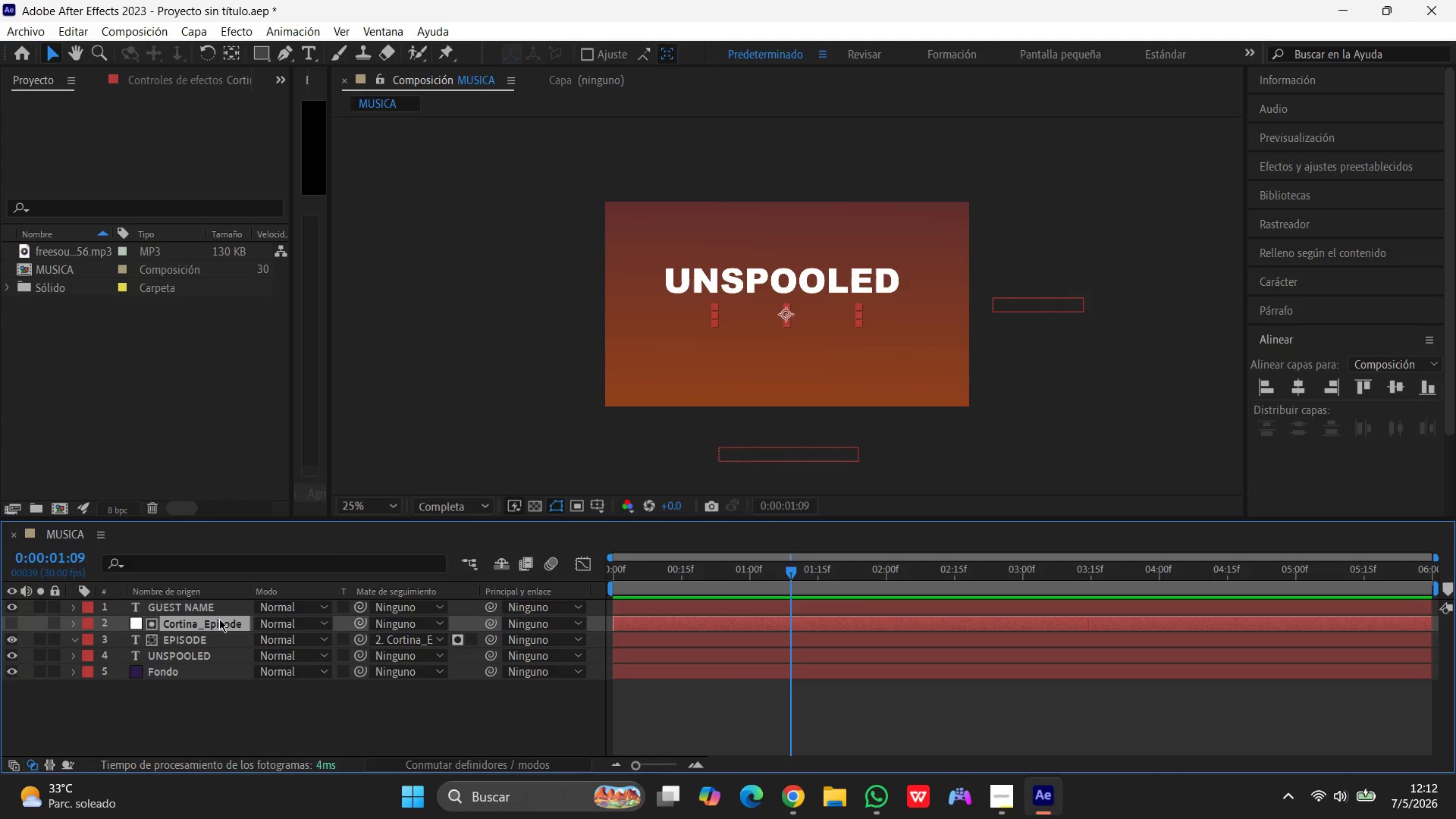 
left_click_drag(start_coordinate=[1033, 306], to_coordinate=[1031, 315])
 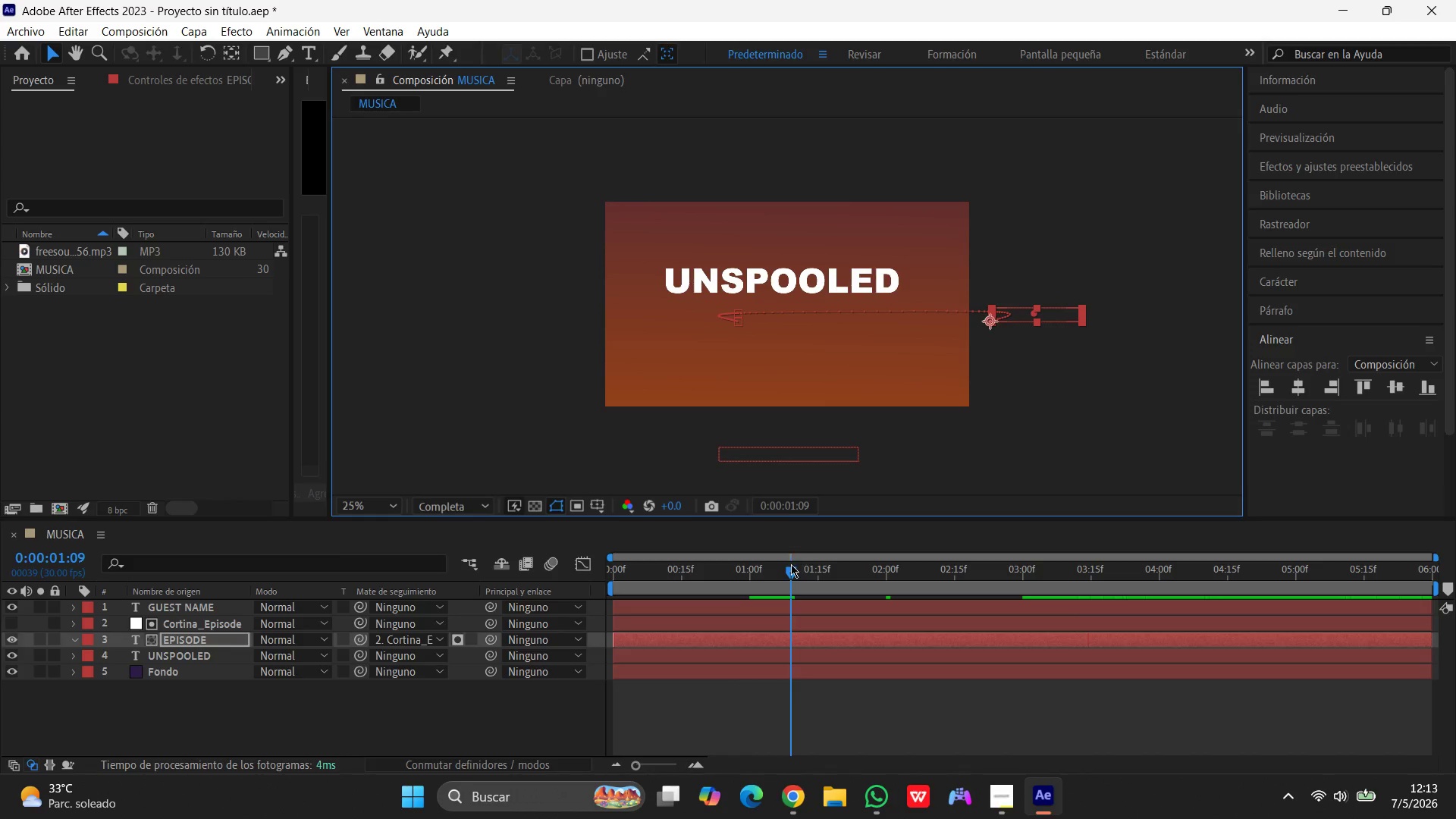 
left_click_drag(start_coordinate=[791, 566], to_coordinate=[338, 573])
 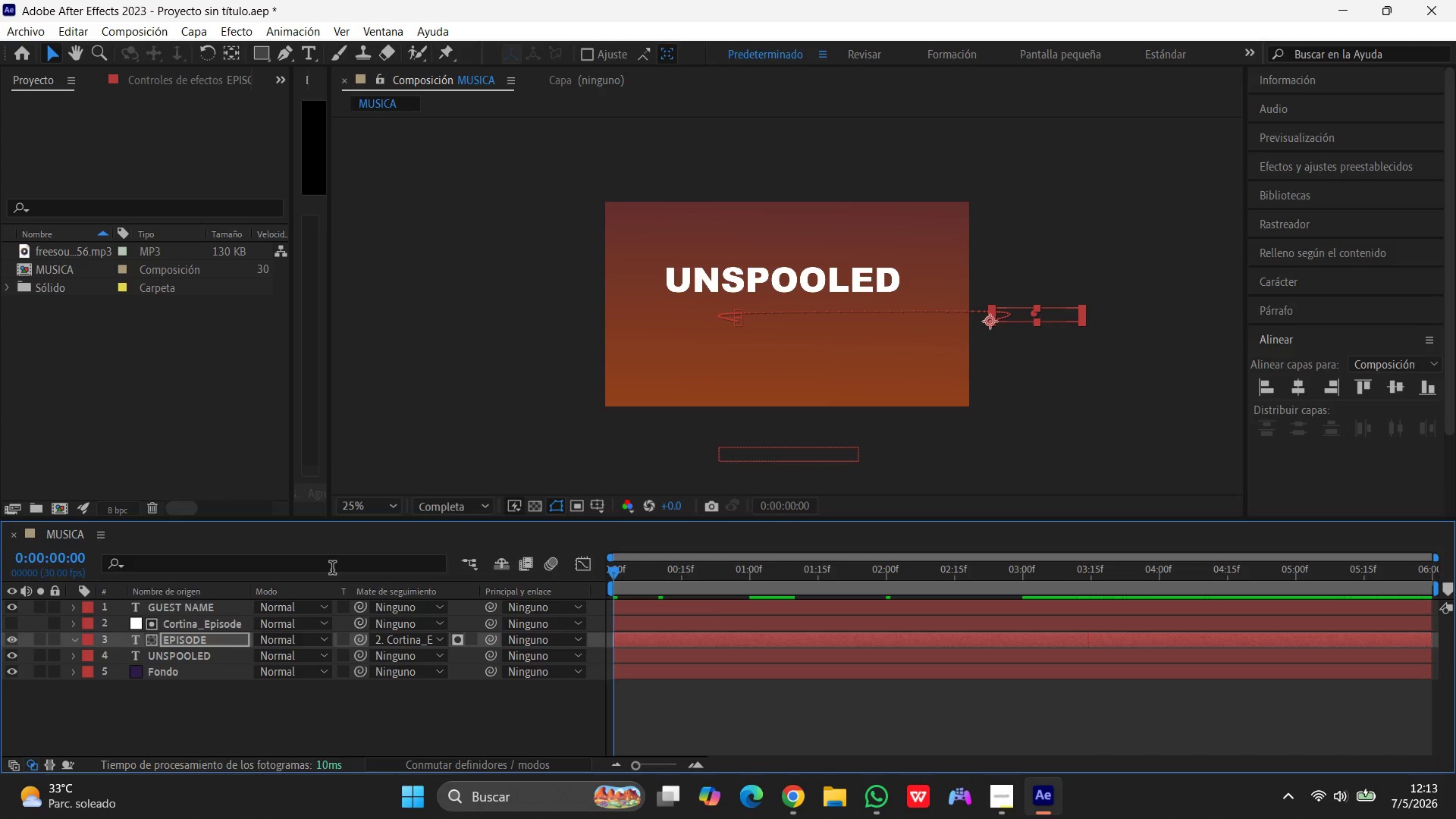 
key(Space)
 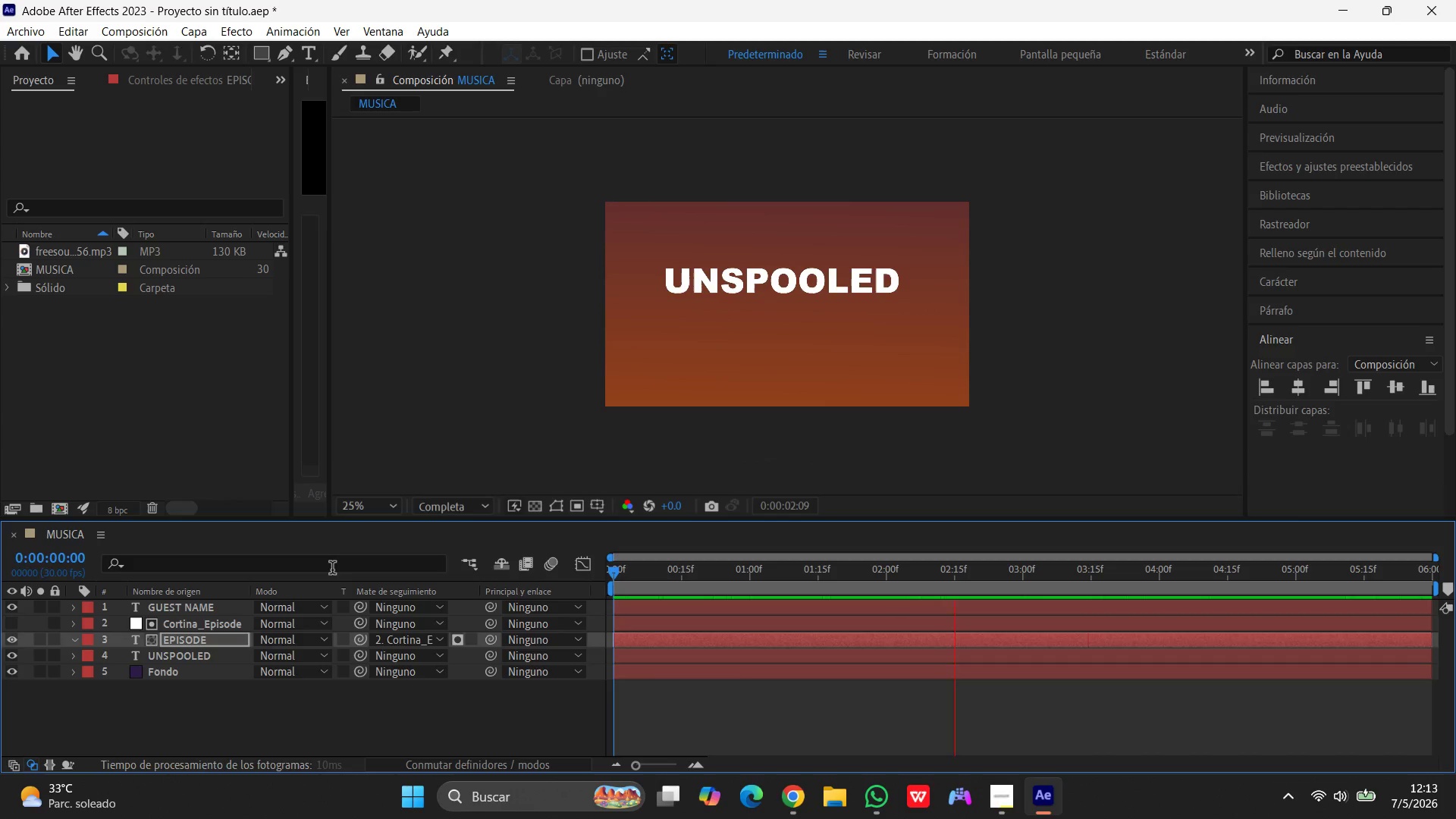 
wait(9.92)
 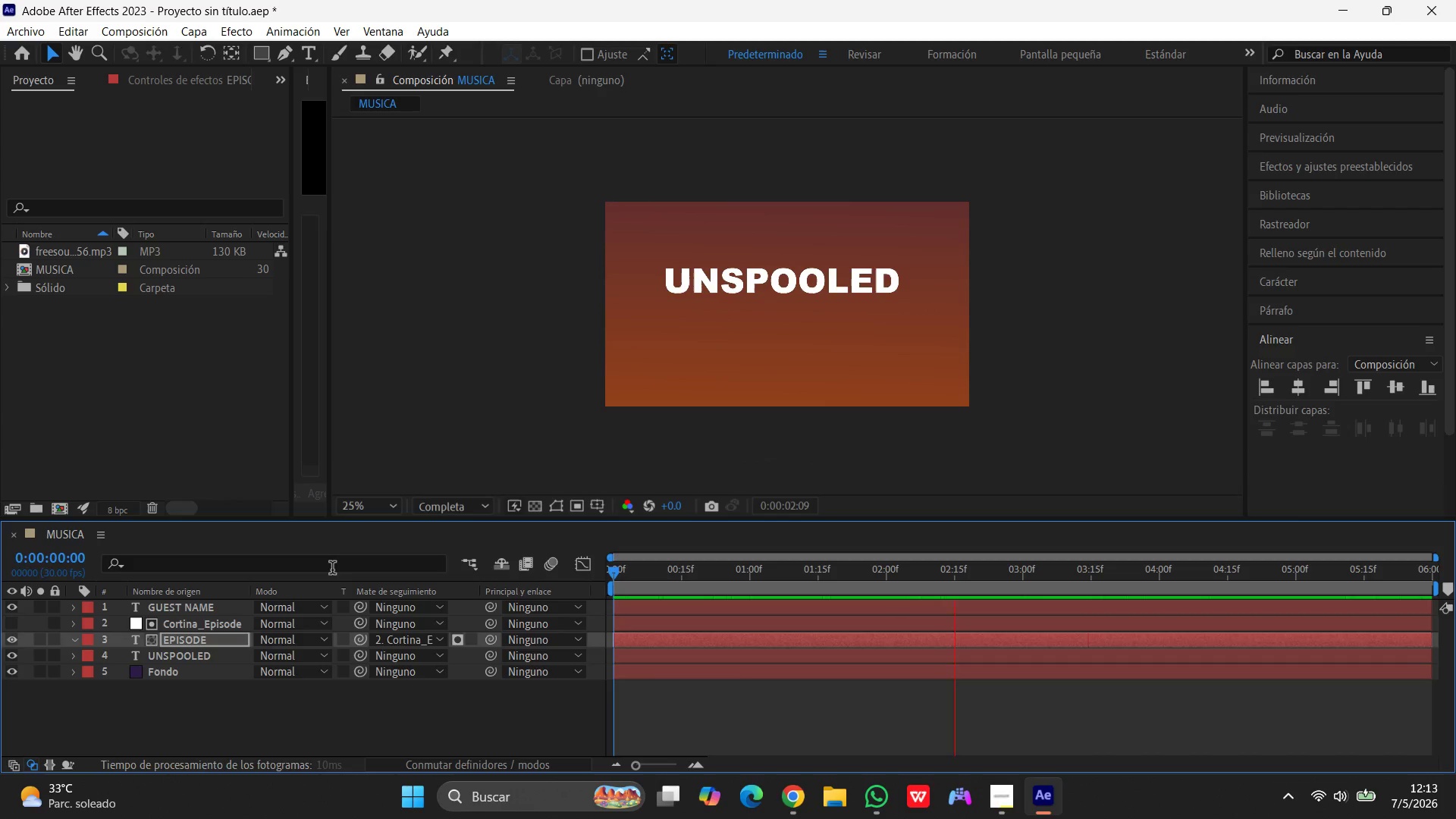 
key(Space)
 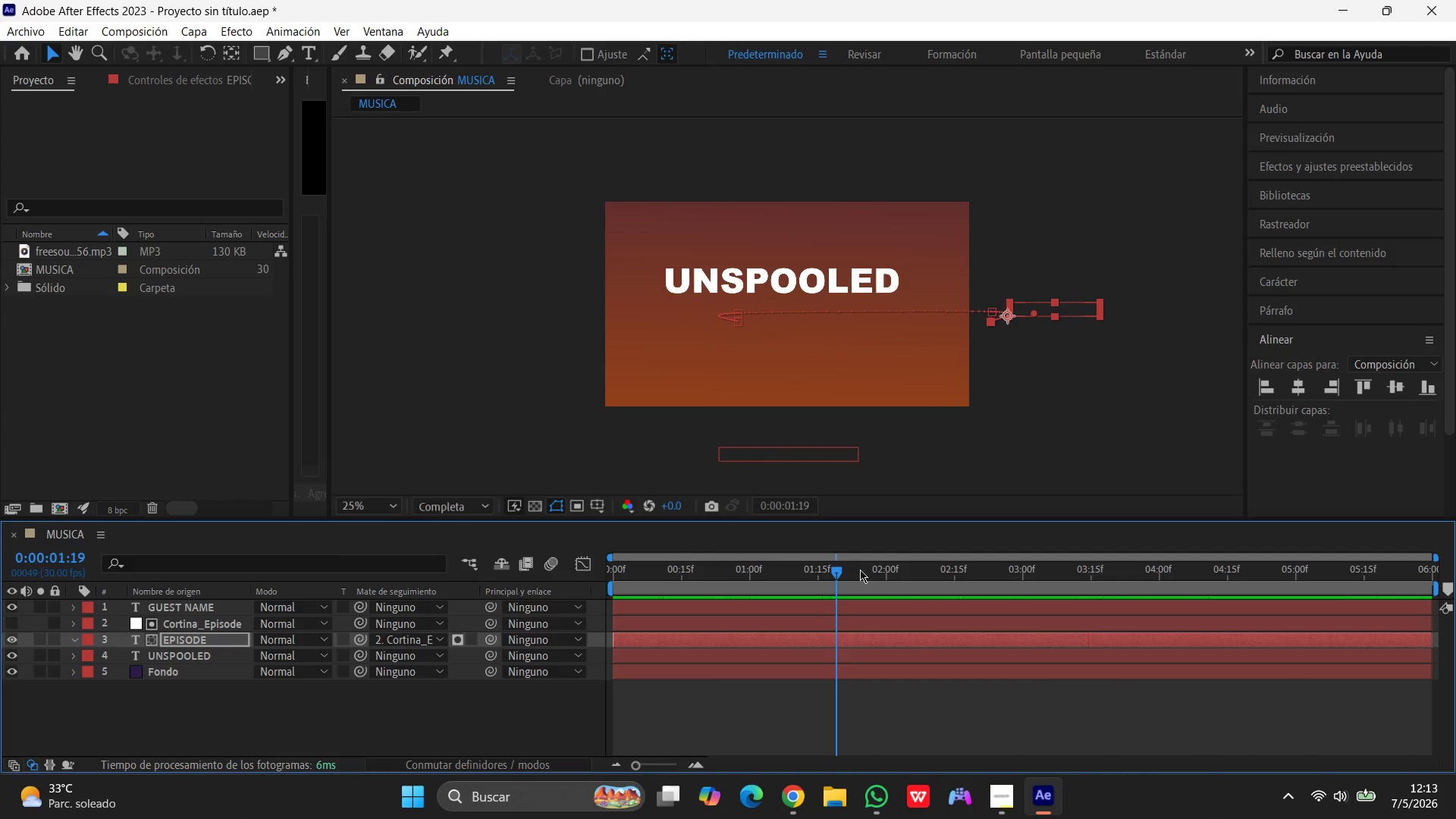 
left_click_drag(start_coordinate=[831, 570], to_coordinate=[363, 566])
 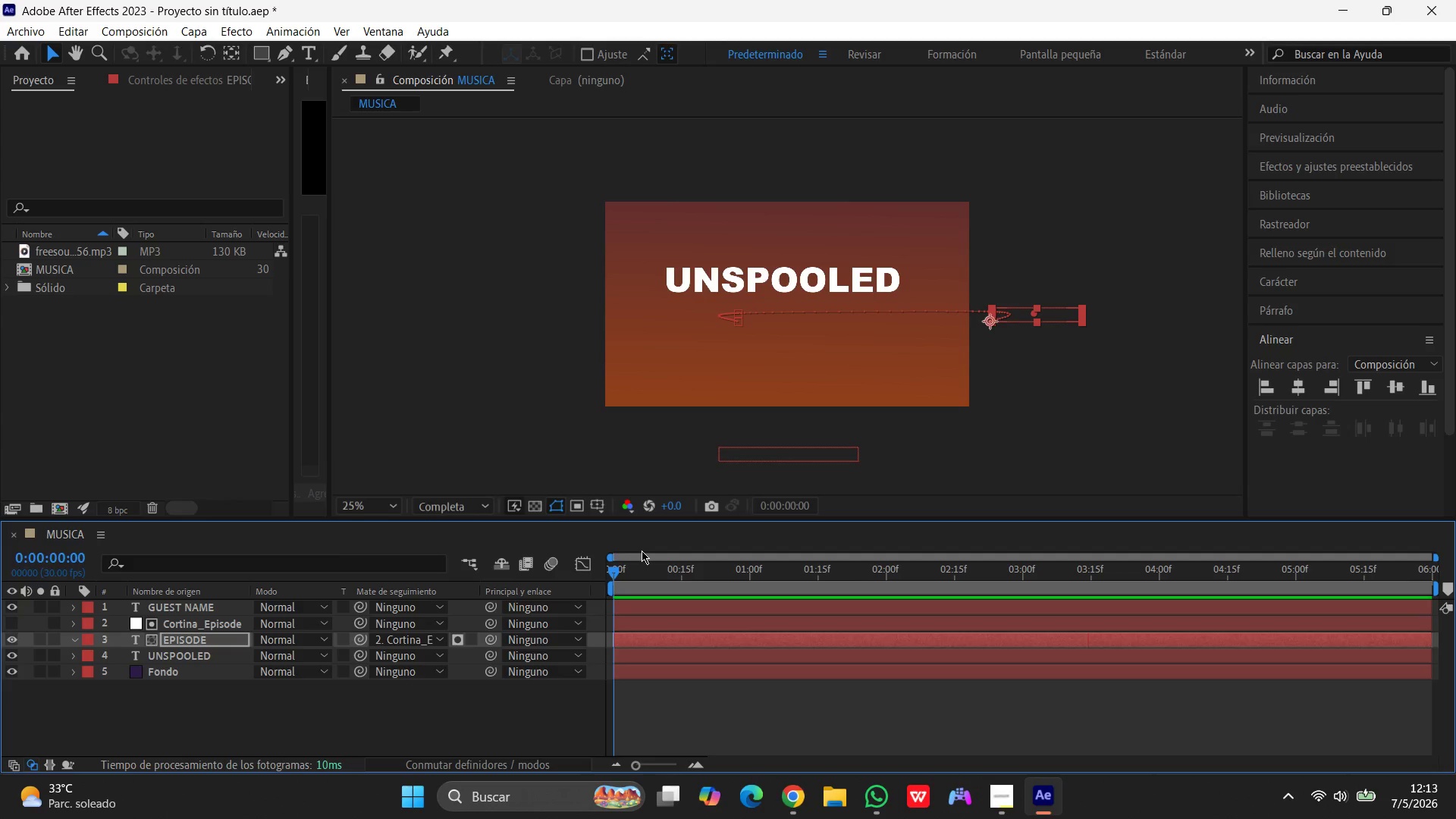 
wait(23.02)
 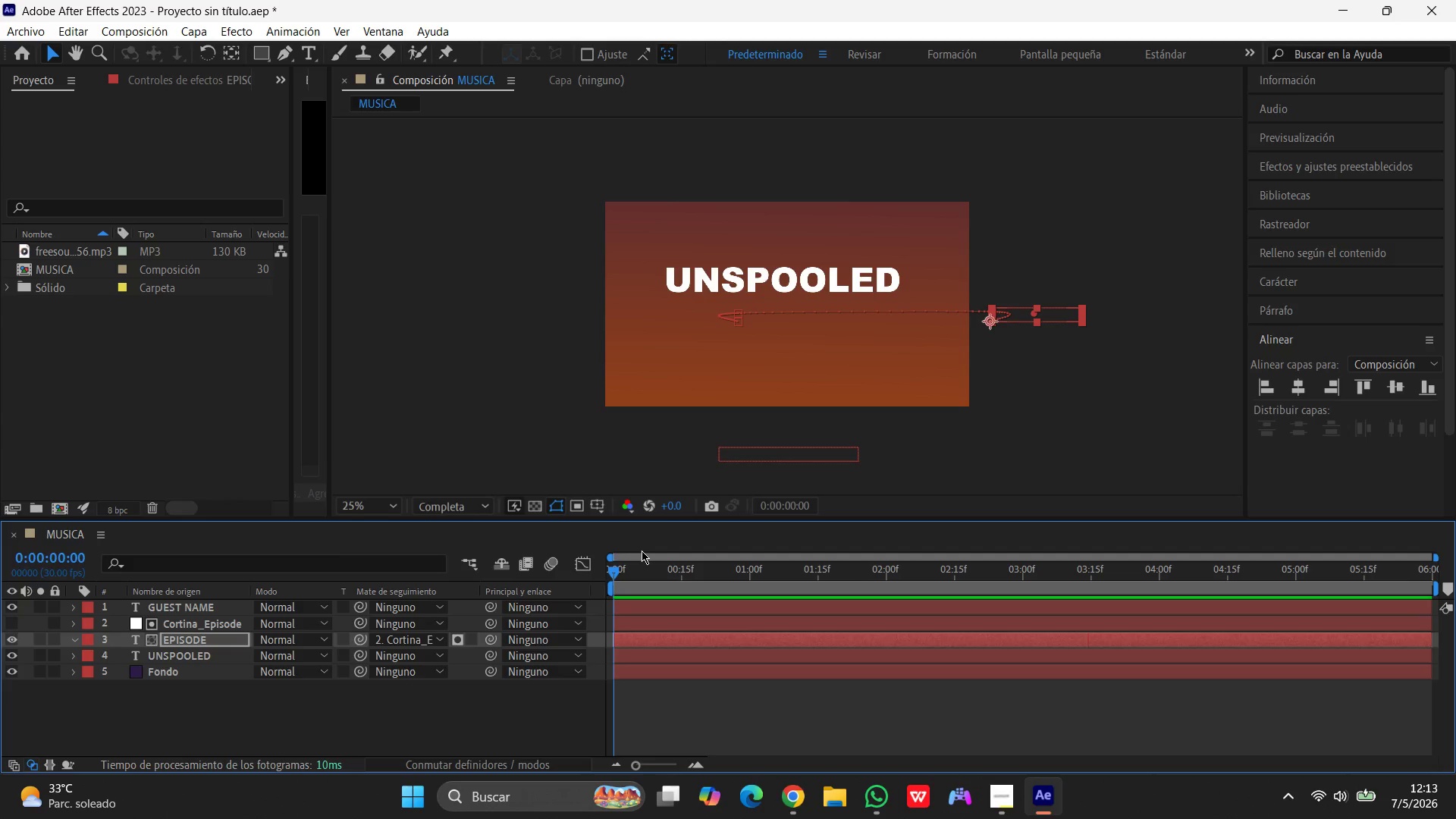 
left_click([1009, 795])